 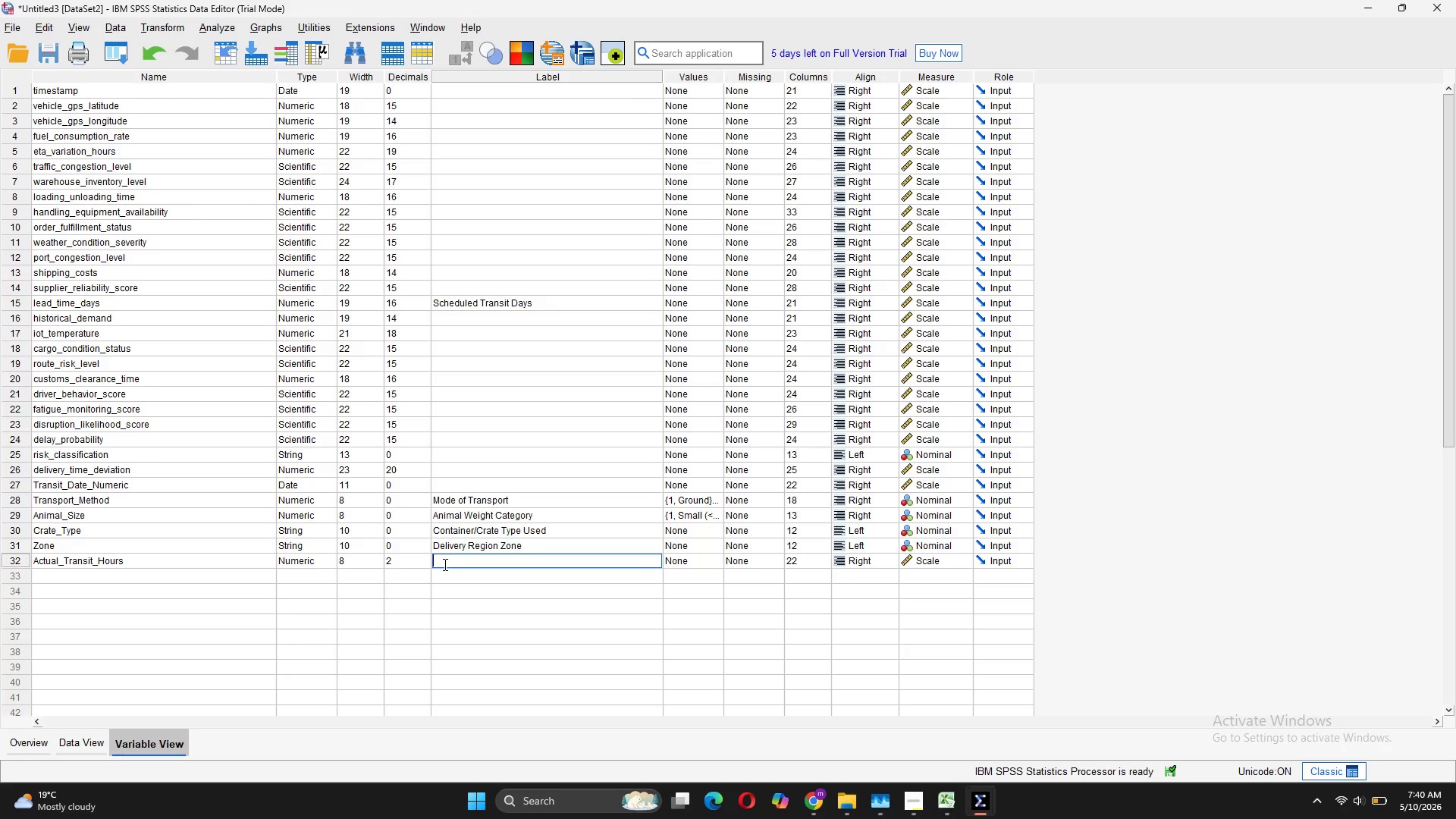 
type(Actual Transit Hour)
 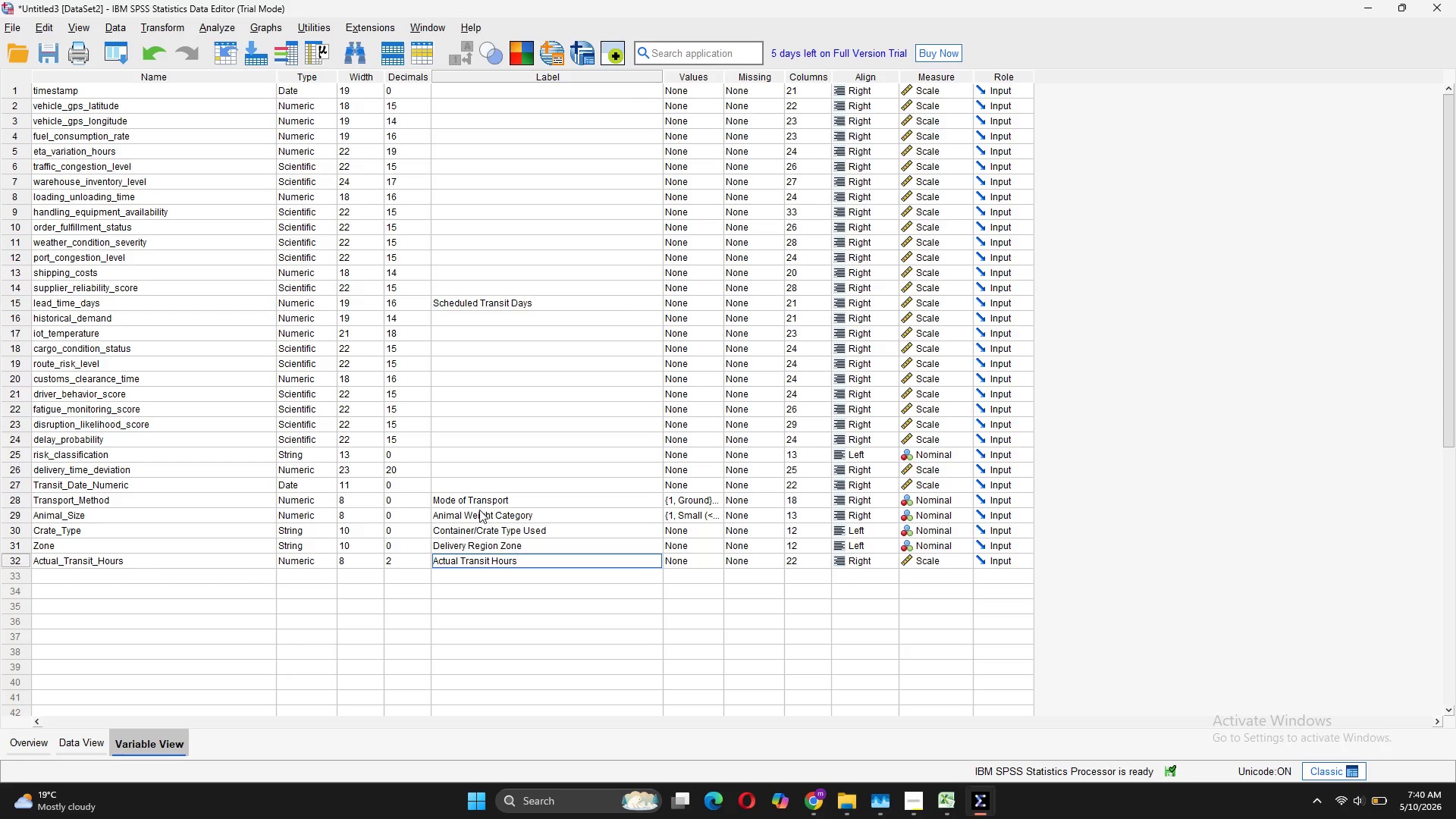 
left_click([550, 564])
 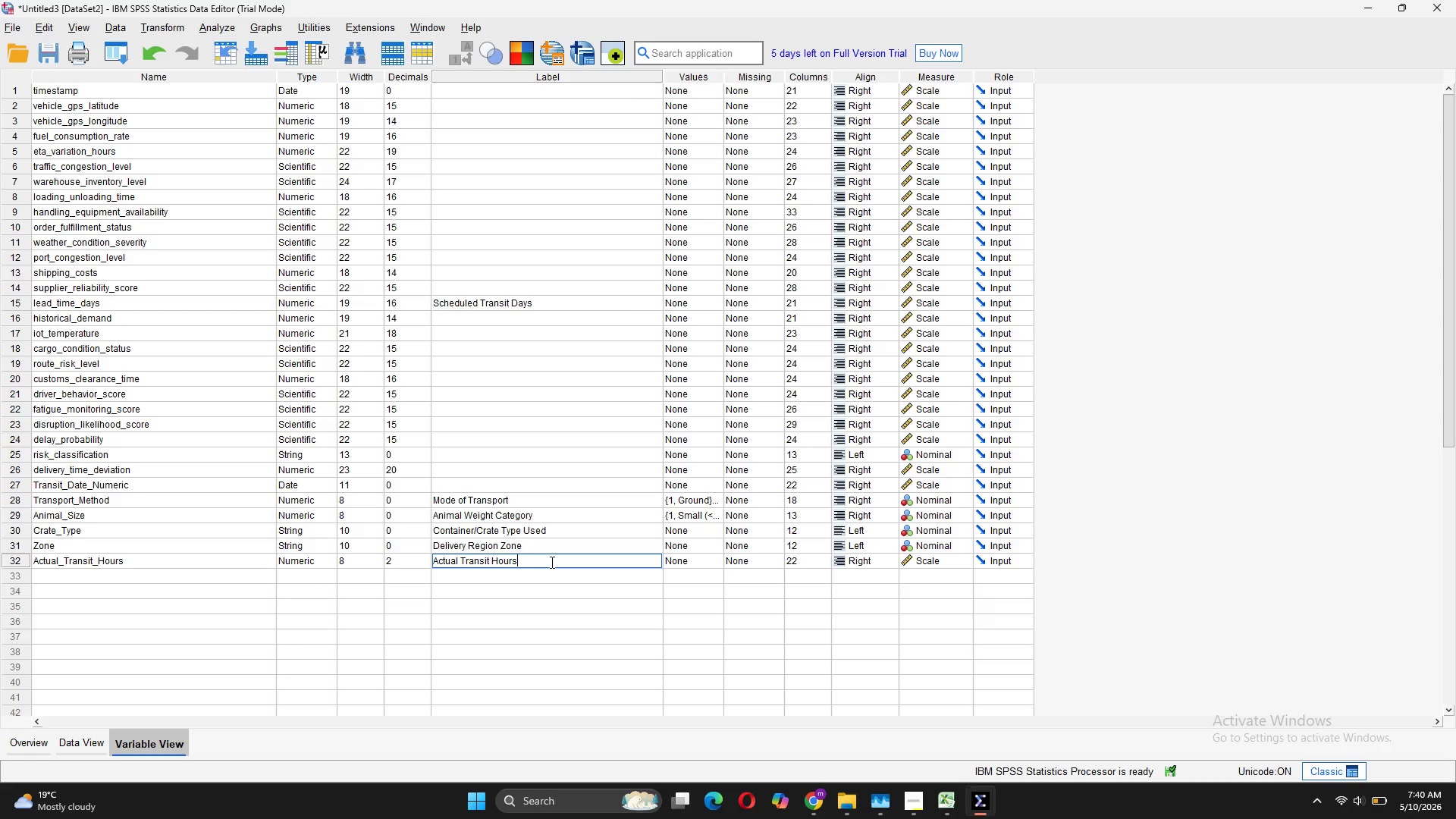 
key(Enter)
 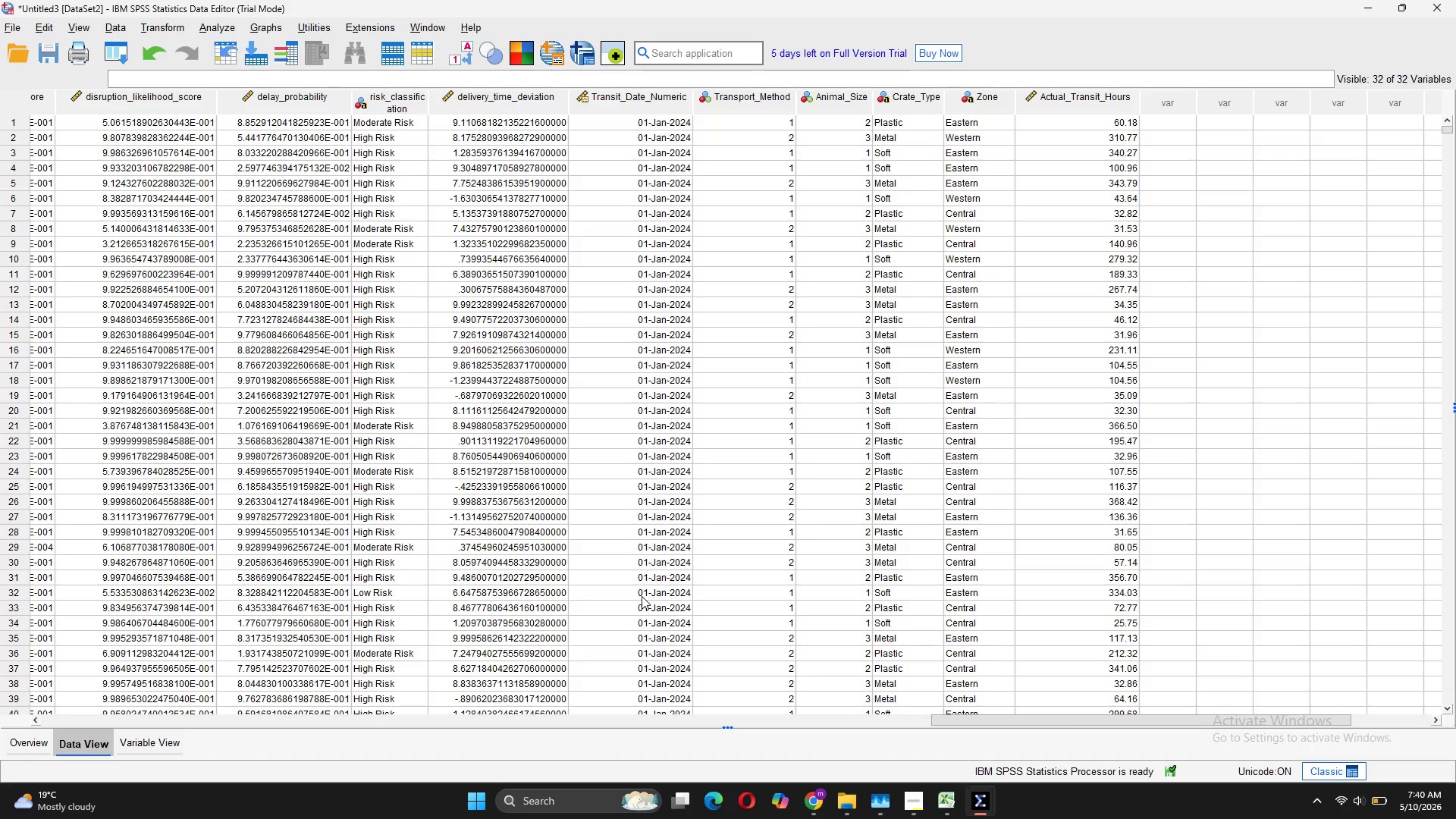 
wait(13.7)
 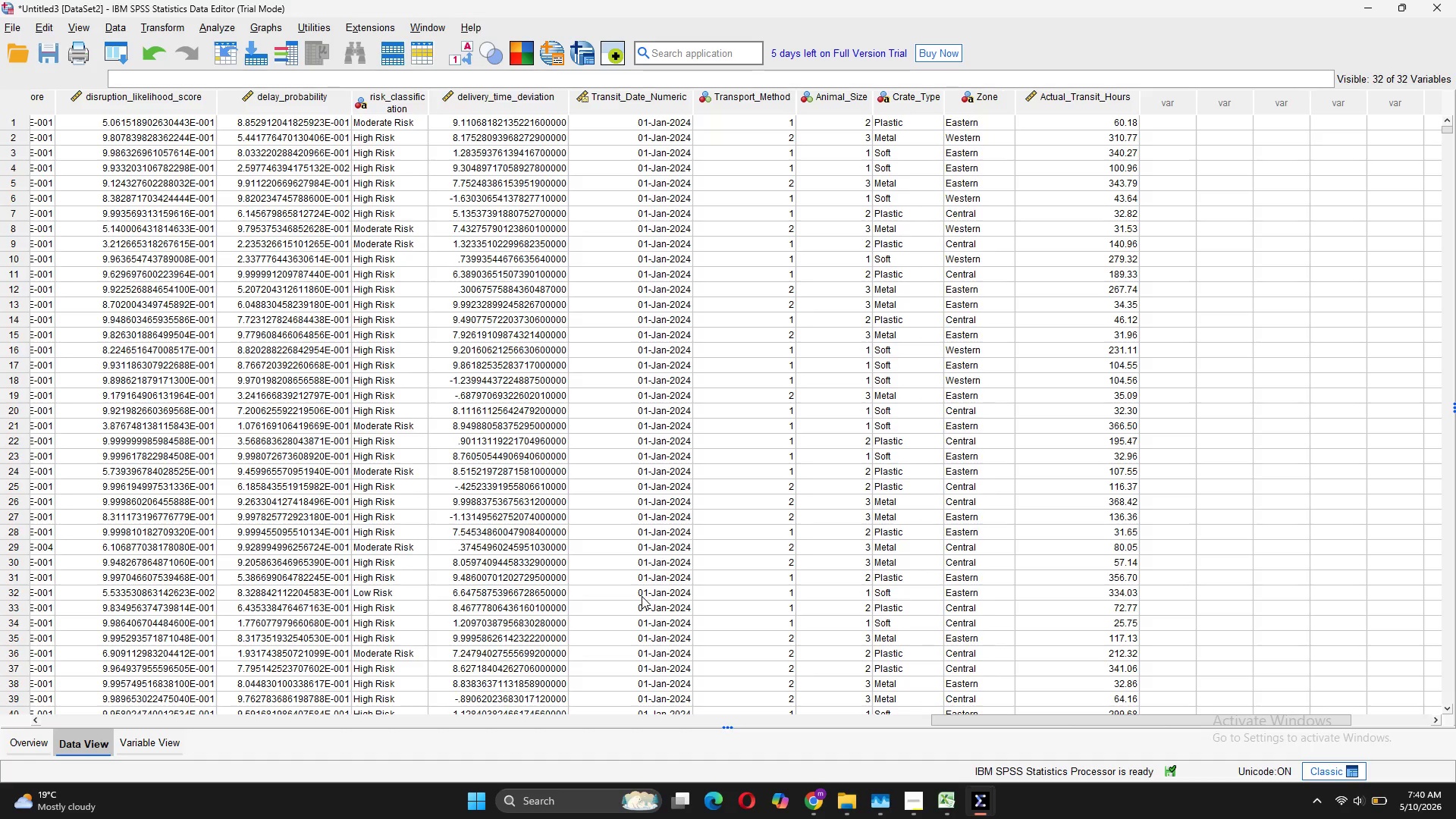 
mouse_move([971, 786])
 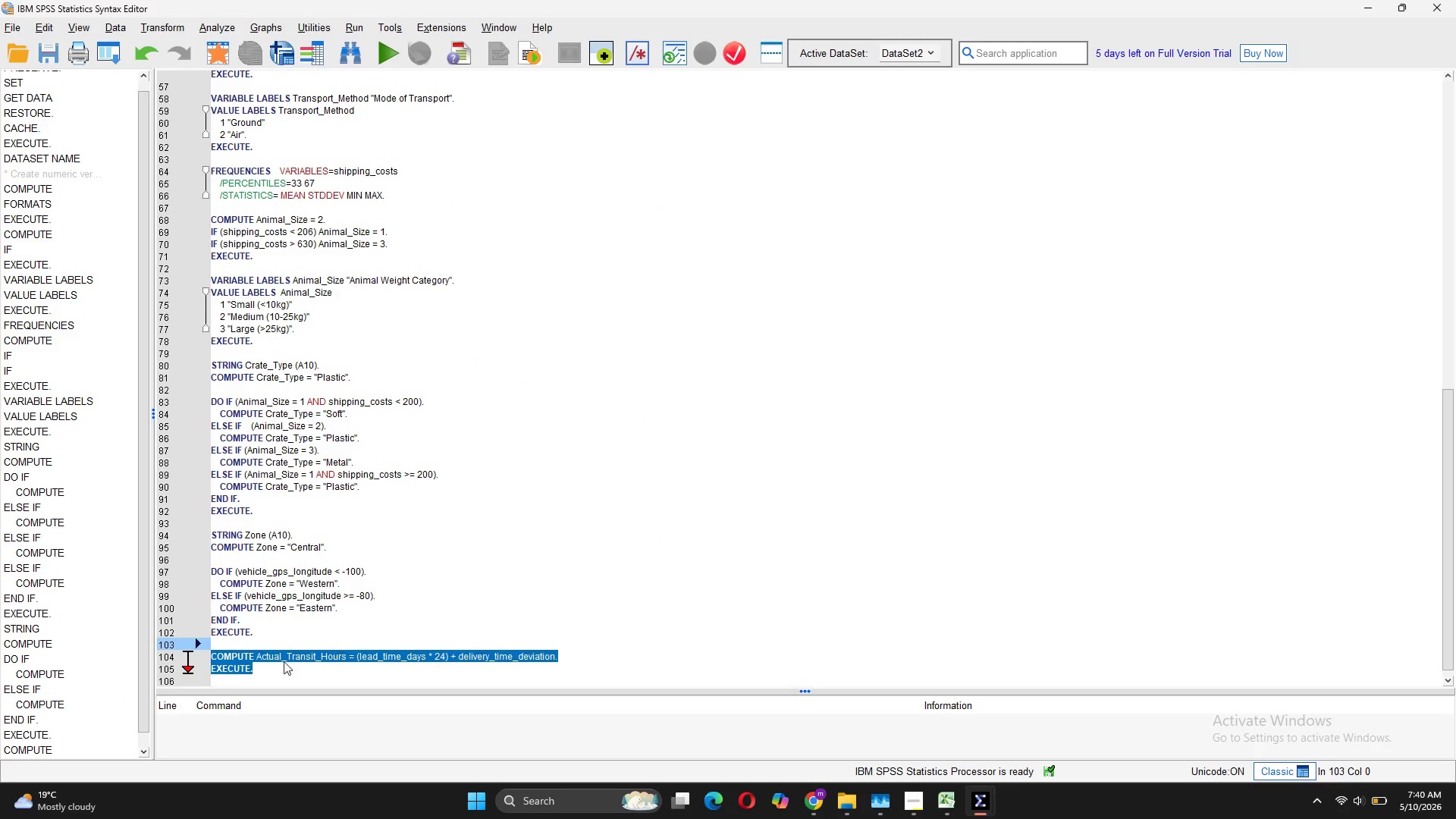 
left_click([275, 675])
 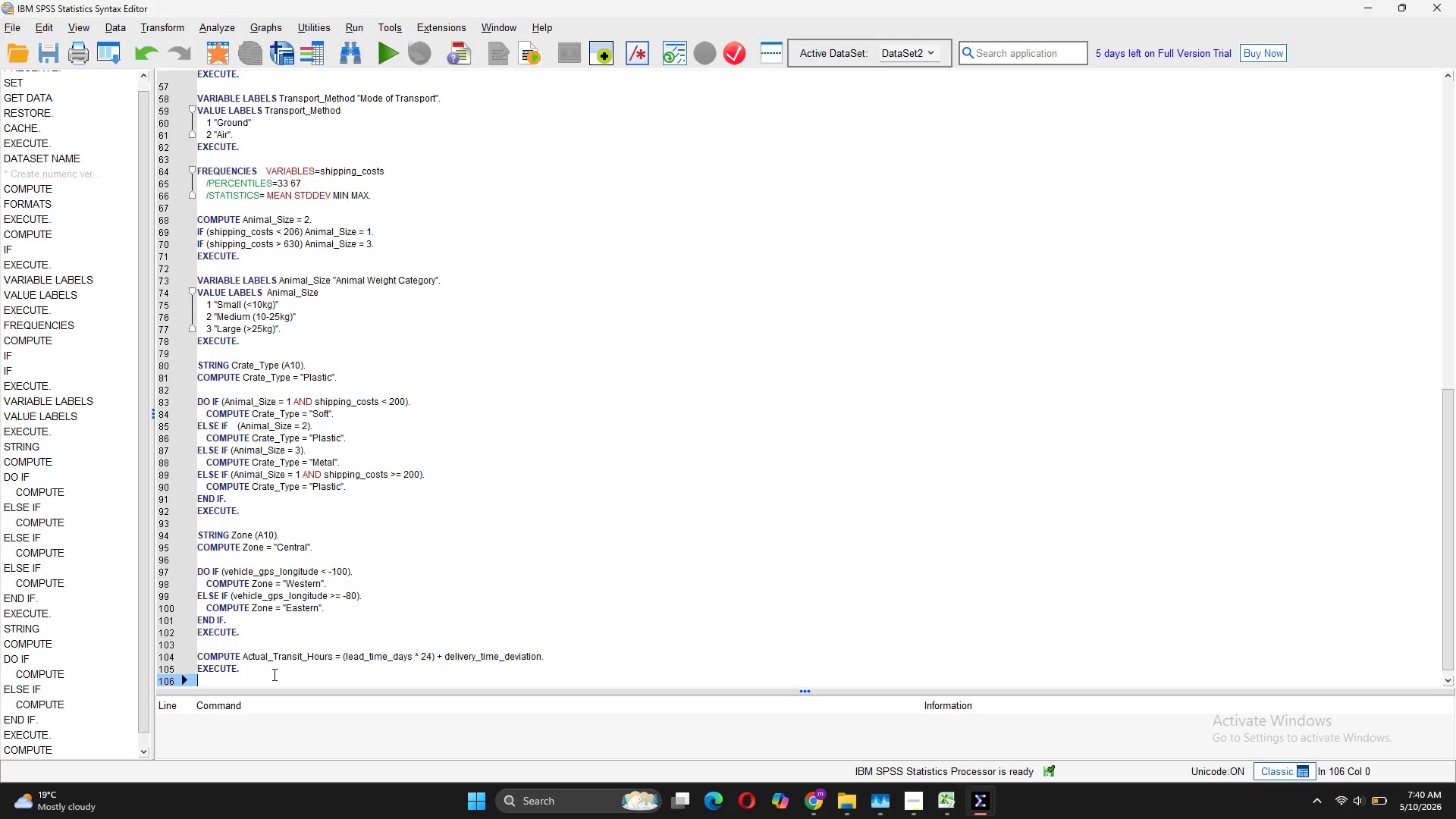 
wait(8.02)
 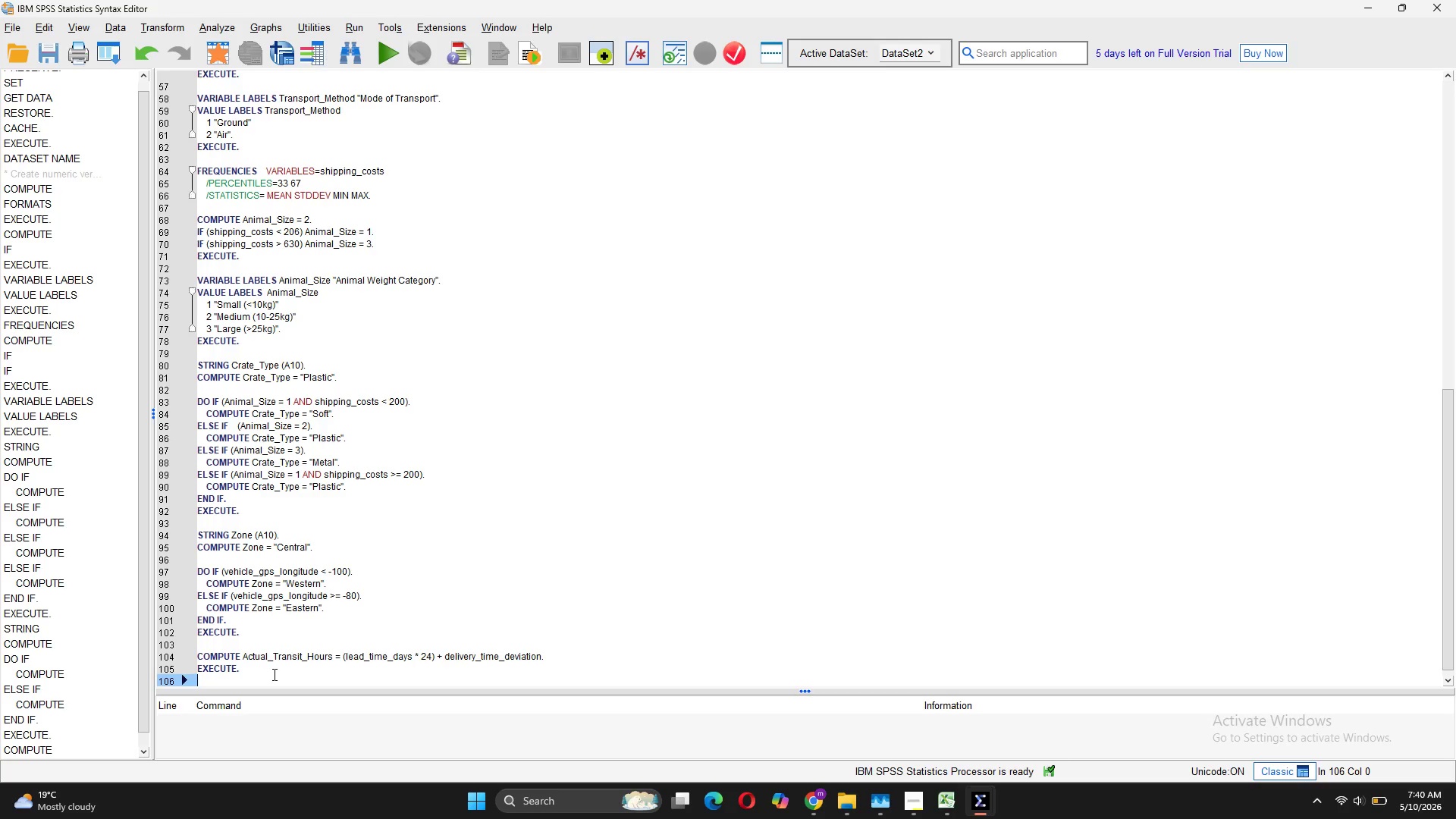 
key(Enter)
 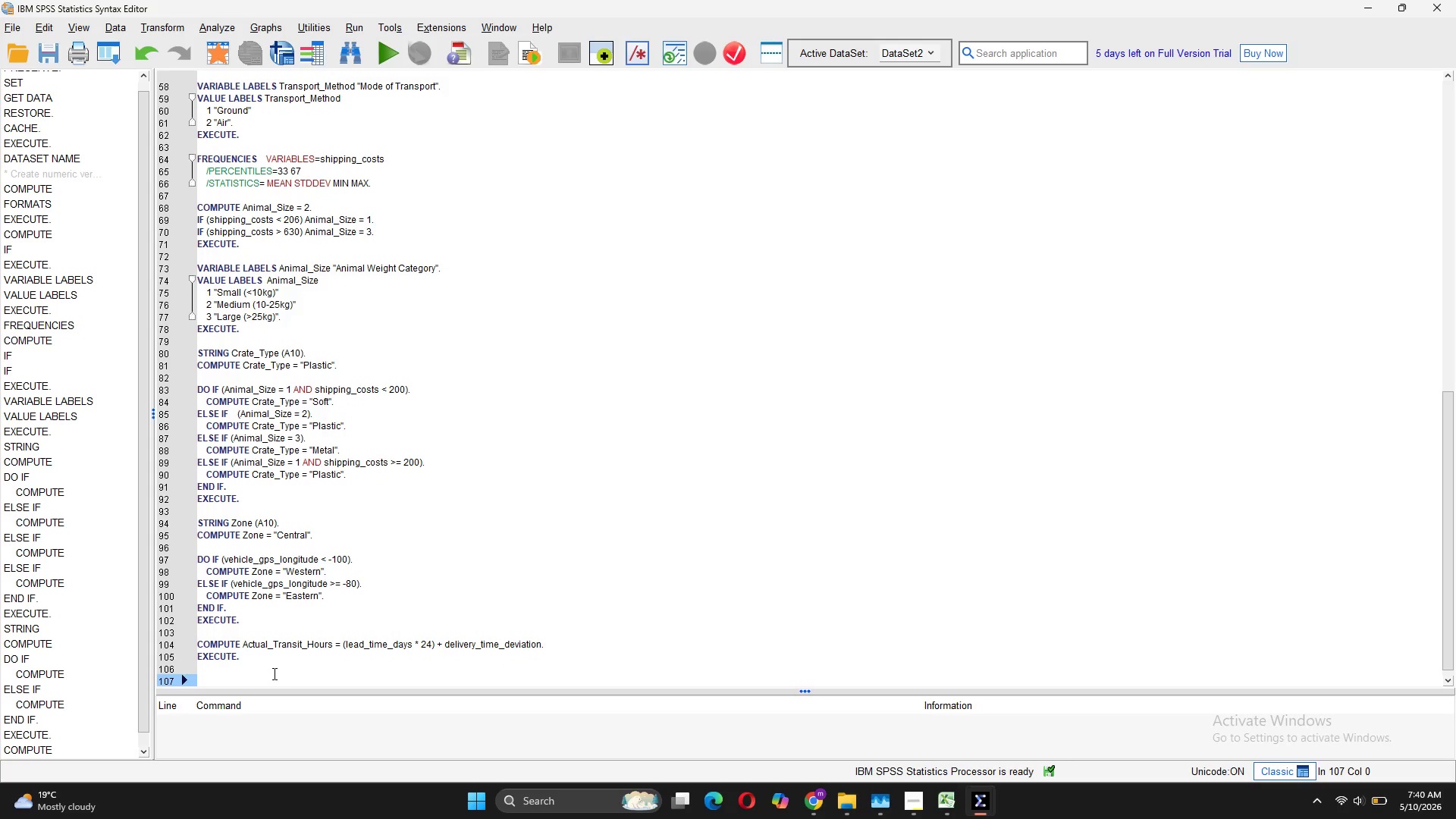 
type(COMPUTE Delay_Severity = 2.)
 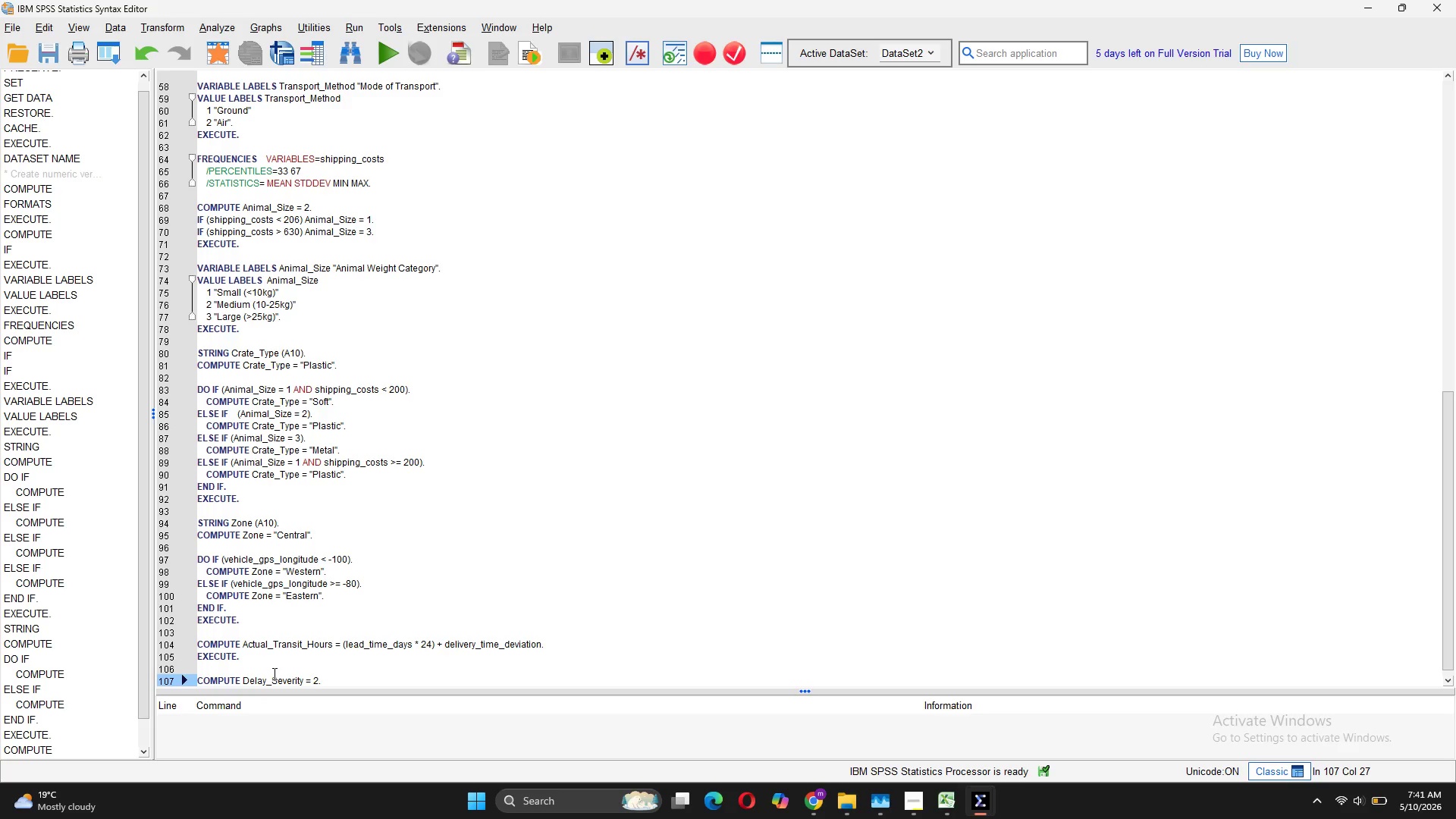 
key(Enter)
 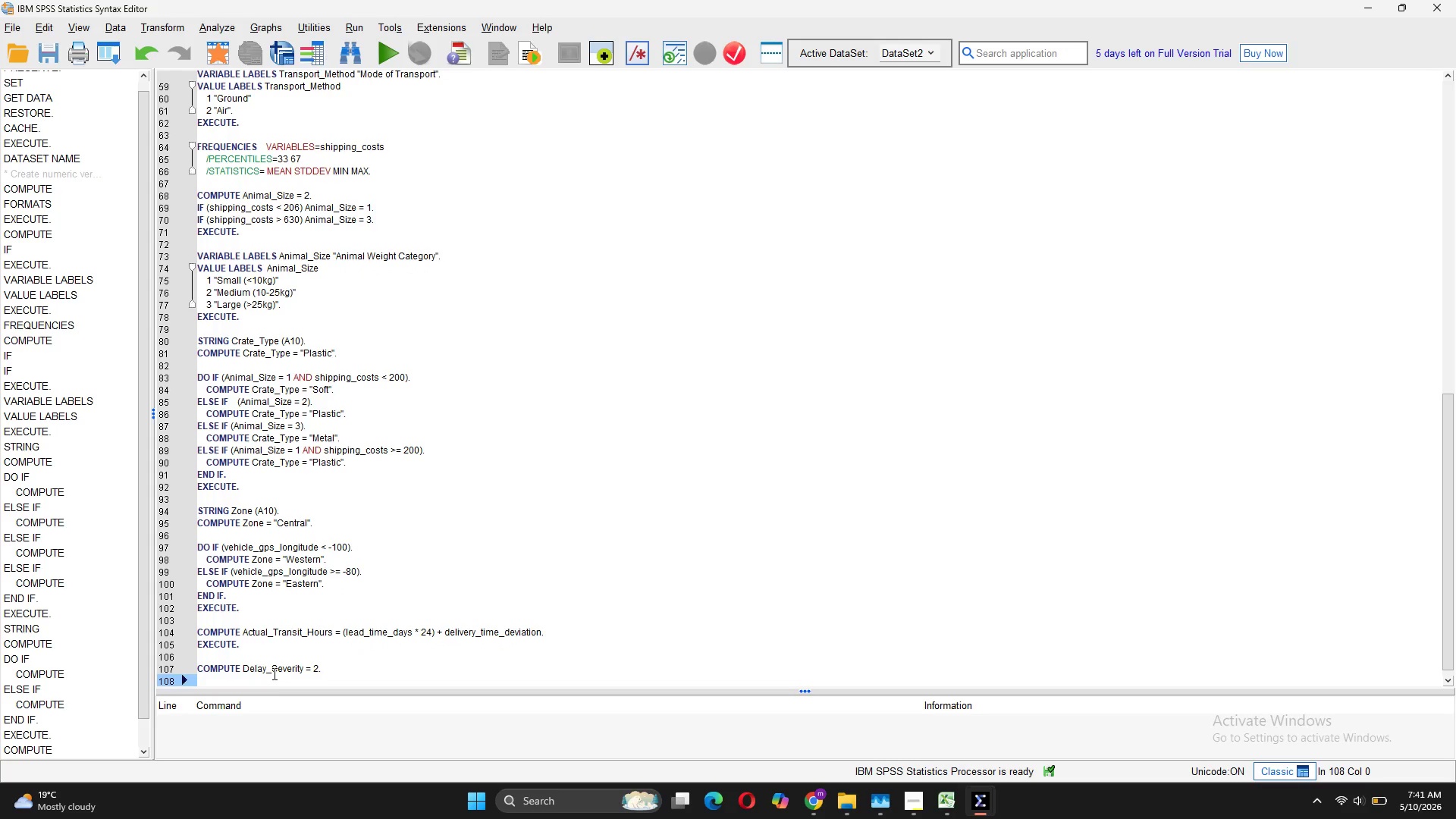 
hold_key(key=CapsLock, duration=4.26)
 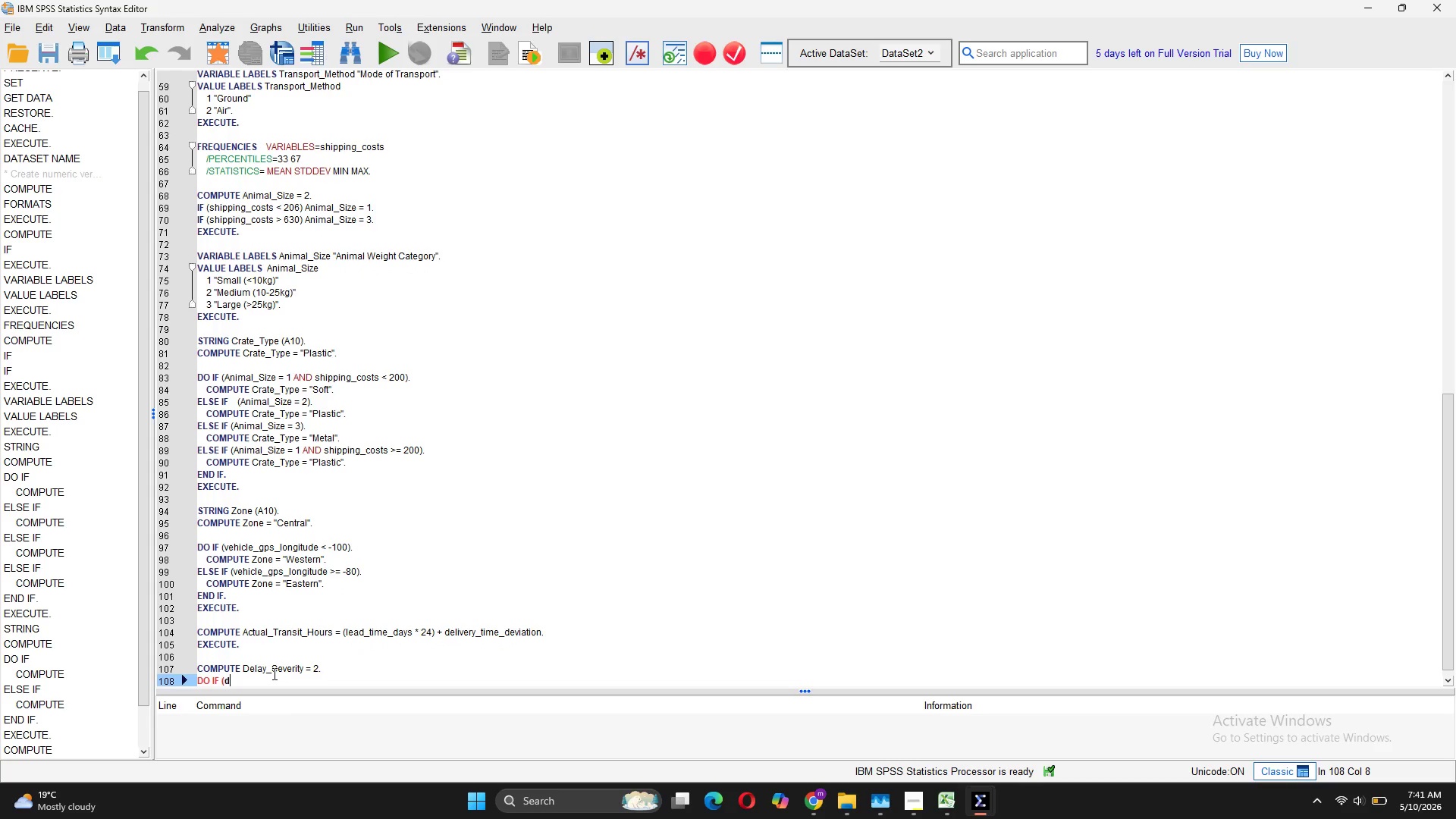 
type(DO IF (DELIVERY_TIME_DECIATION)
key(Backspace)
key(Backspace)
key(Backspace)
key(Backspace)
key(Backspace)
key(Backspace)
key(Backspace)
type(VIATION <= ).)
 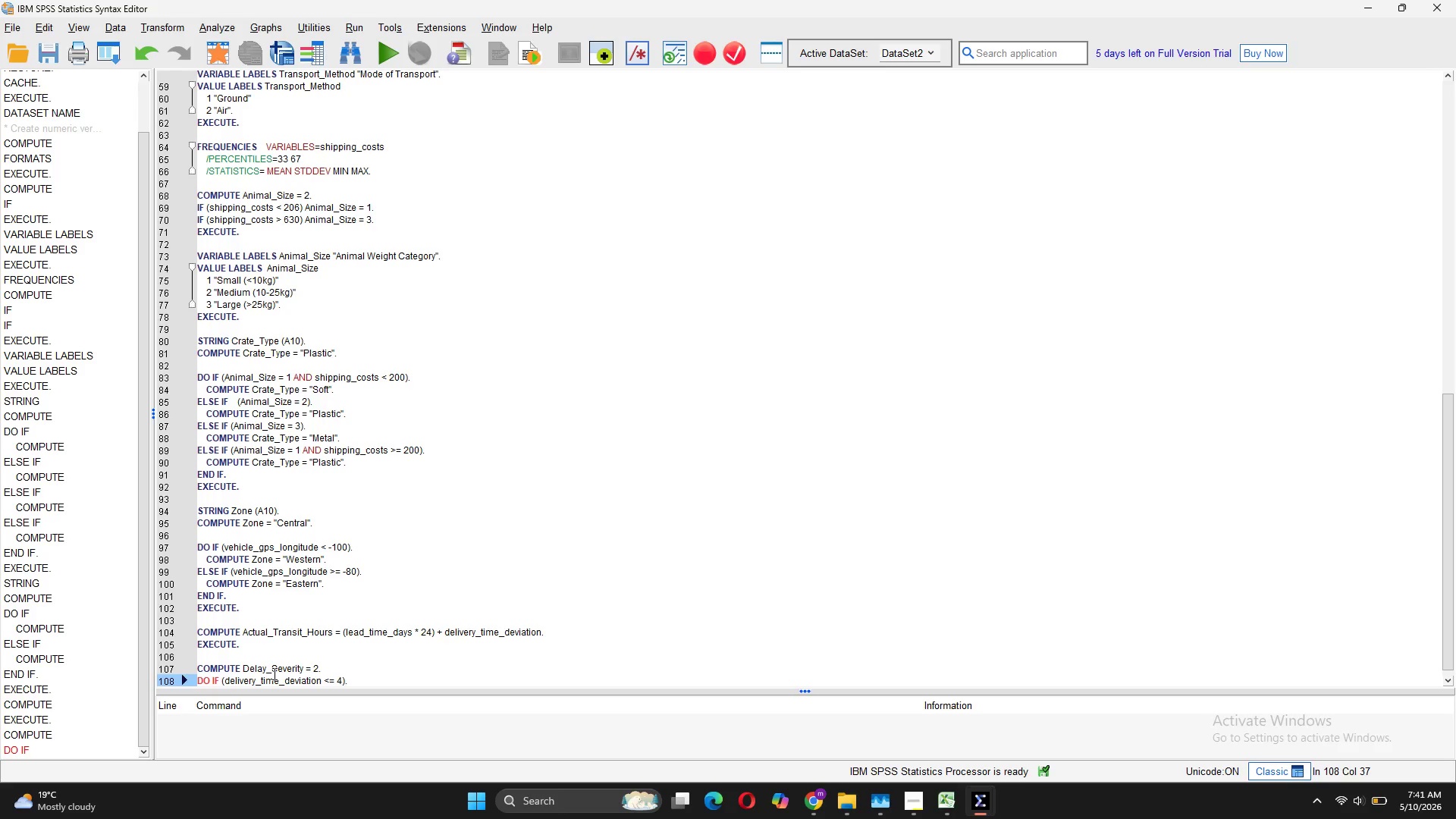 
key(Enter)
 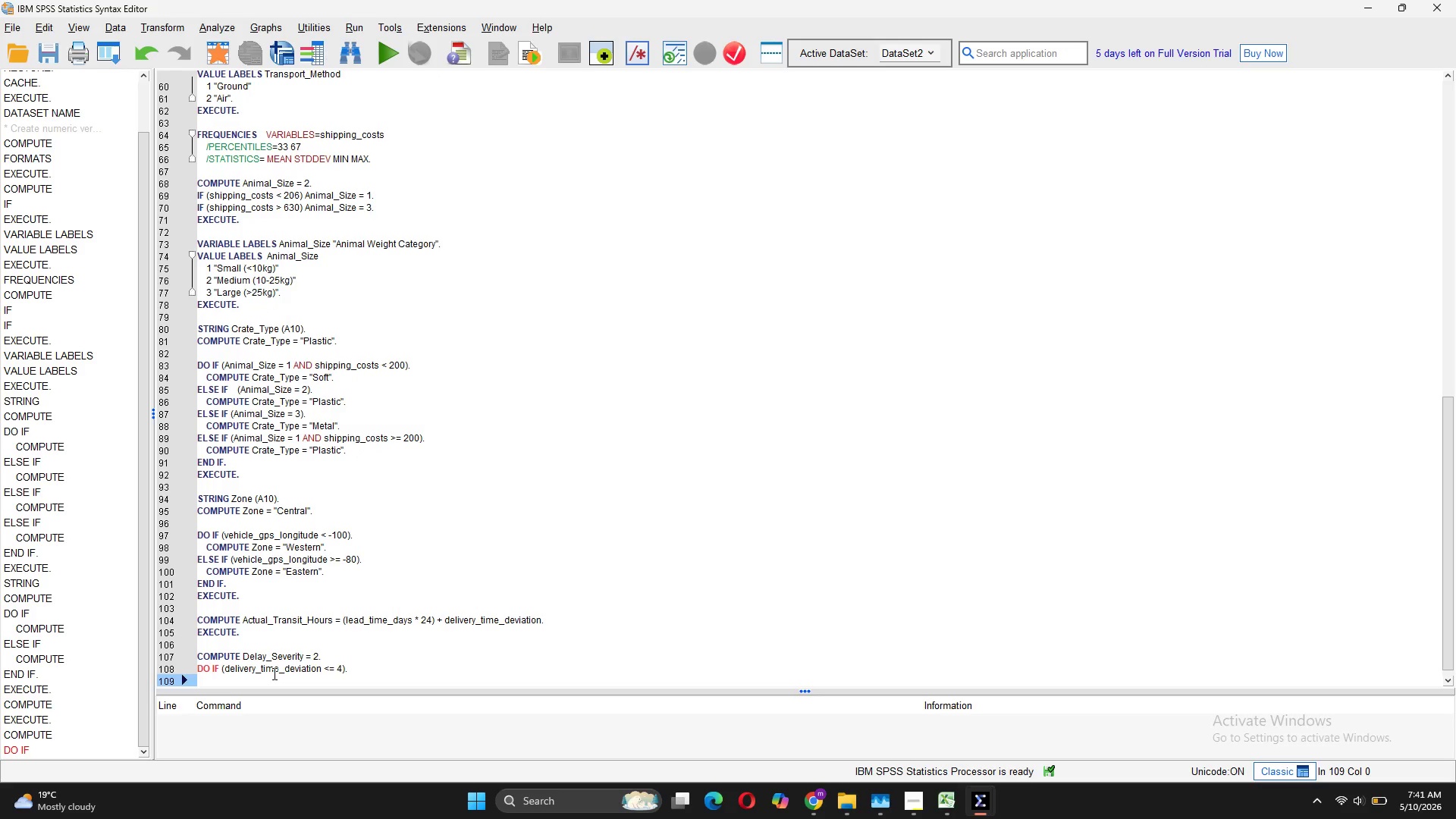 
key(Tab)
type(COMPUTE Delay_Severiy = 2)
key(Backspace)
type(1.)
 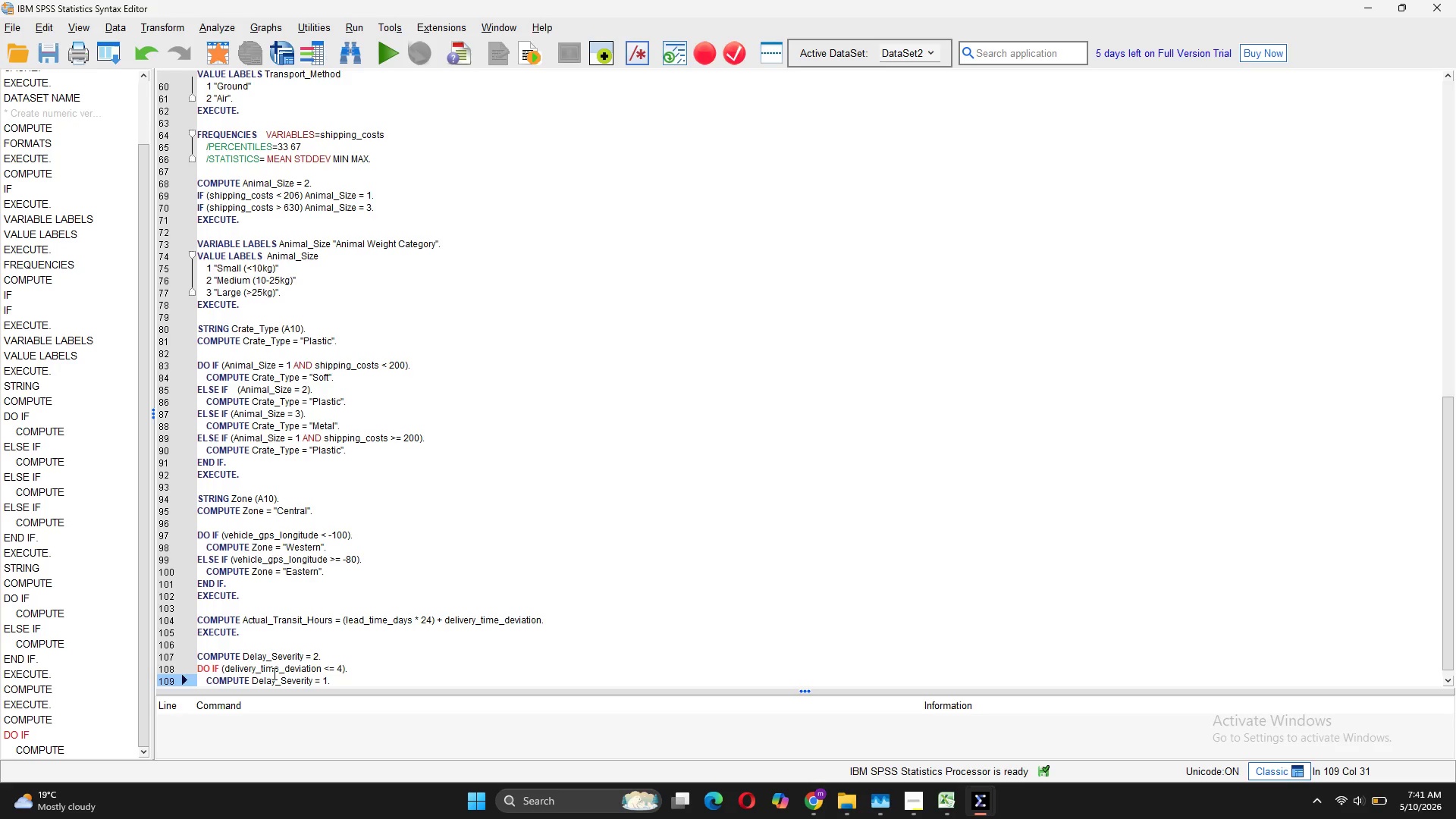 
 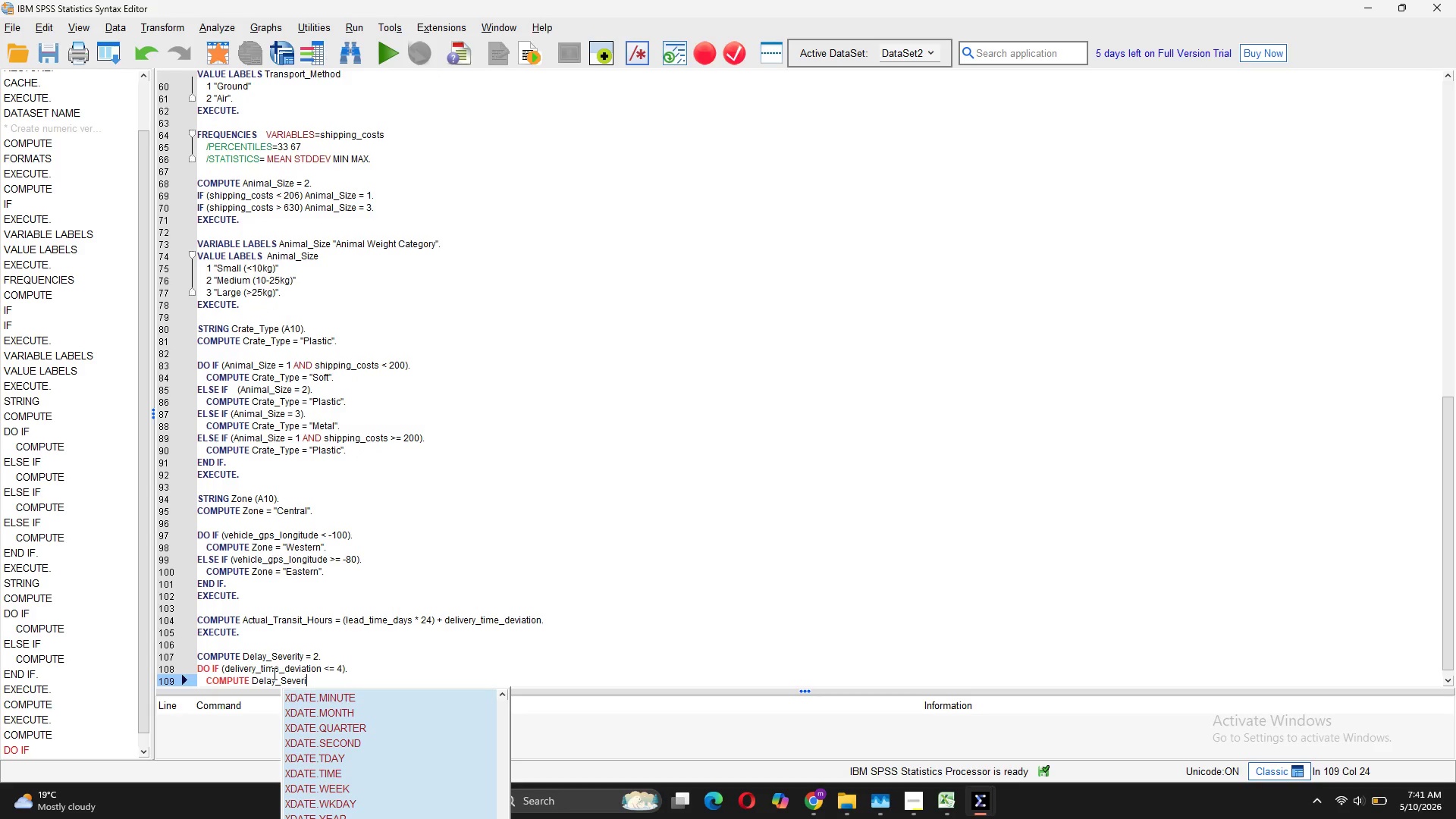 
hold_key(key=T, duration=18.48)
 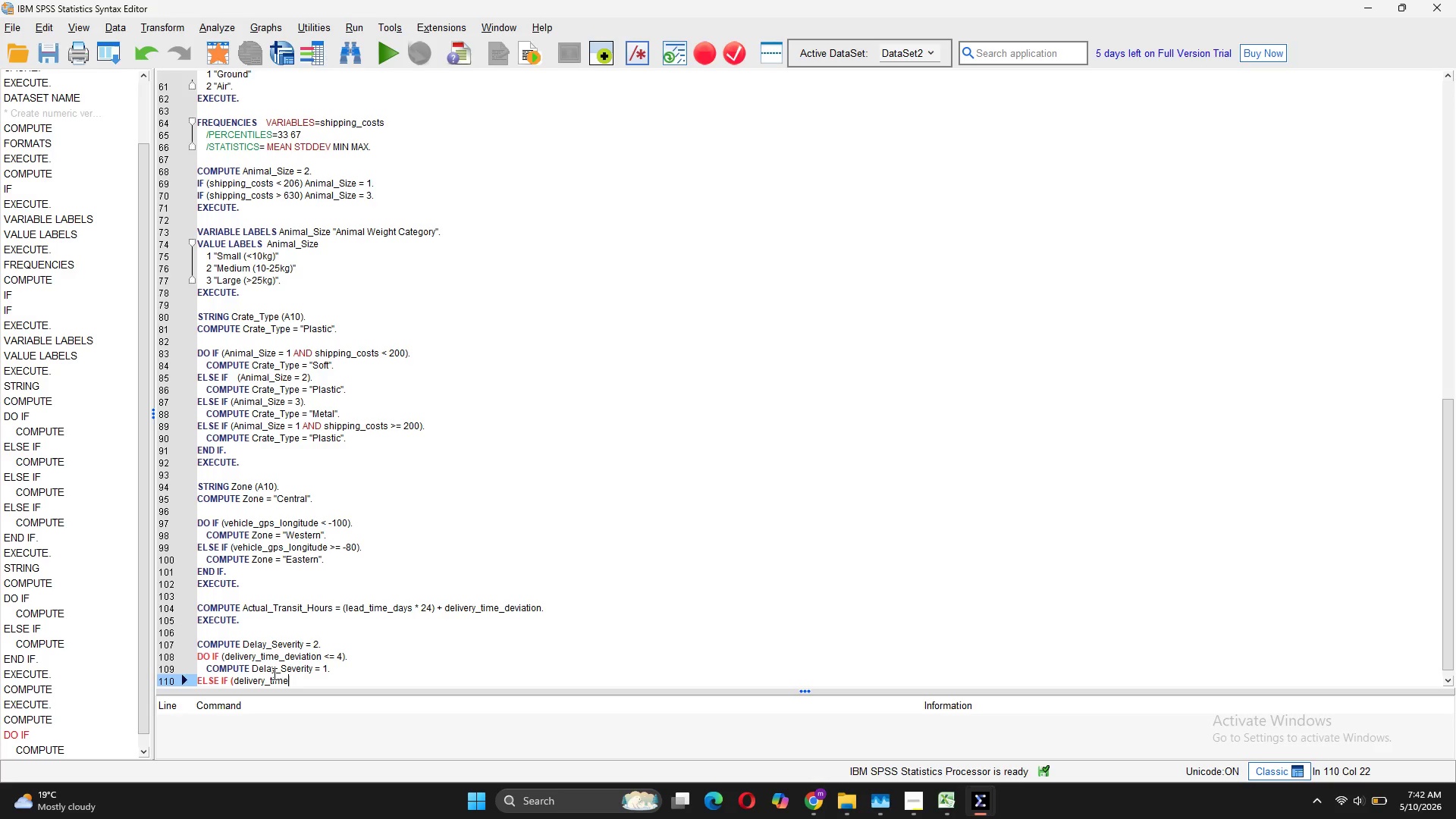 
key(Enter)
 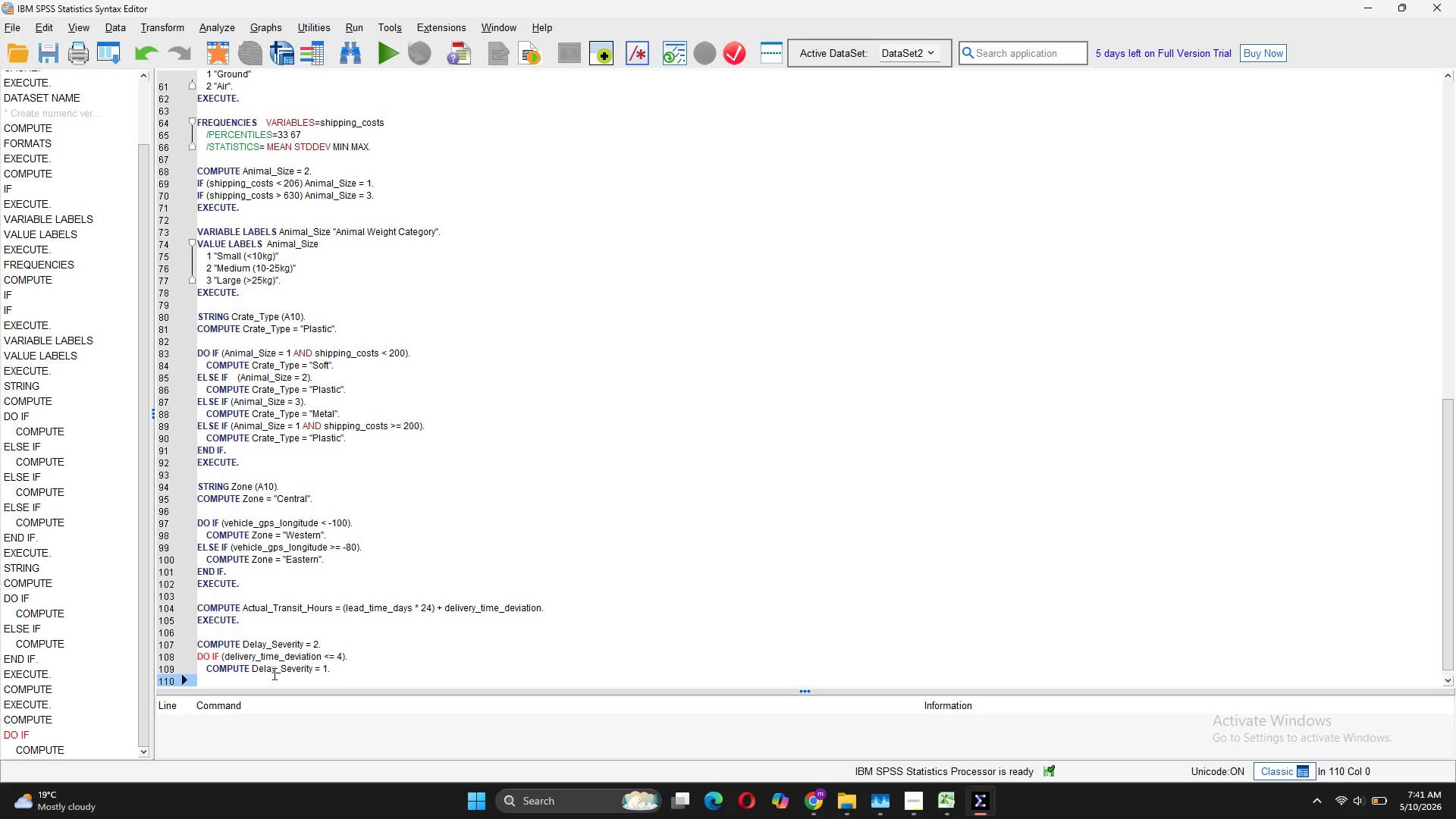 
type(ELSE IF (delivery_ime_deviation > 4 AND delivery_time_deviation <= 12).)
 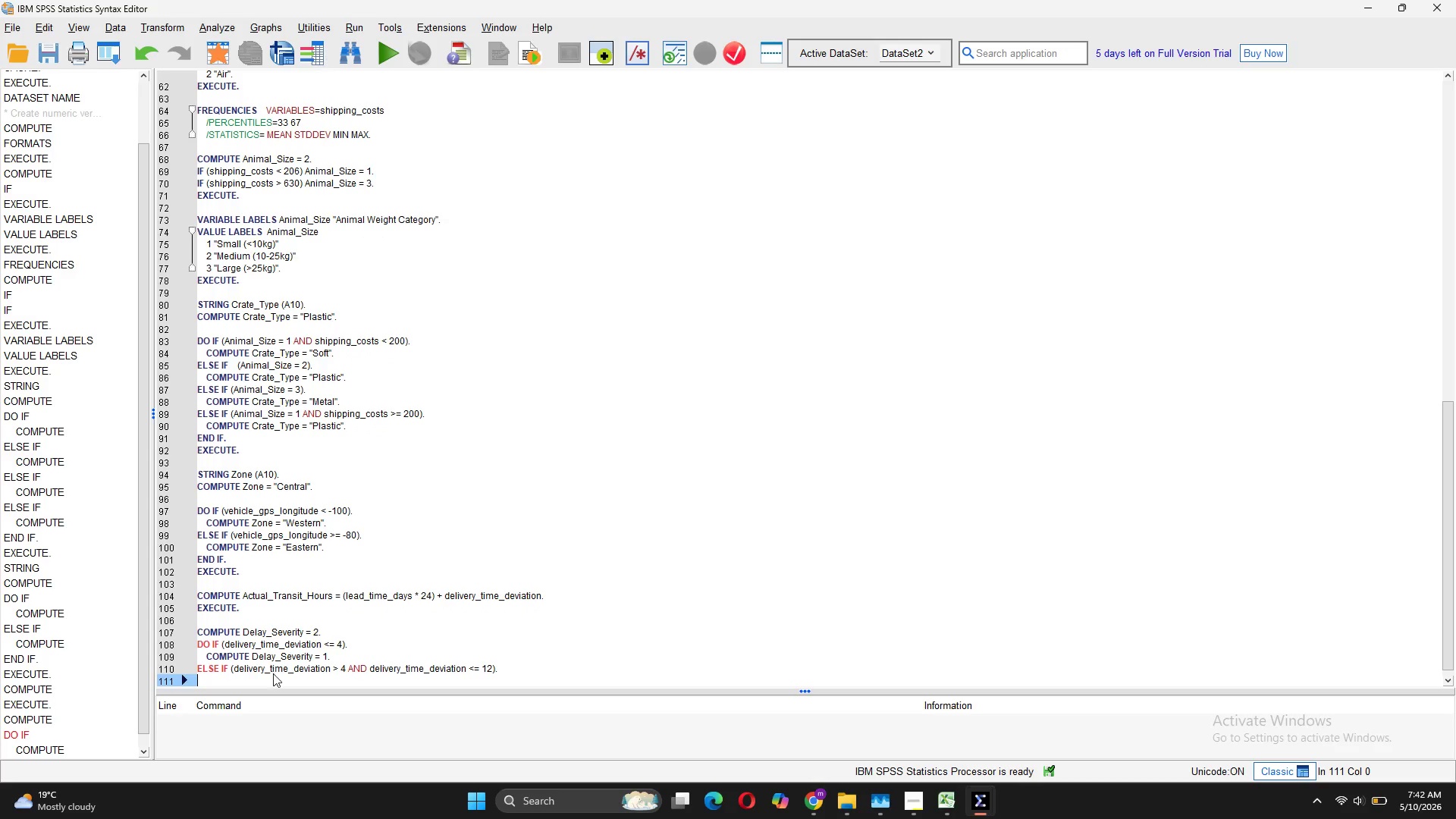 
 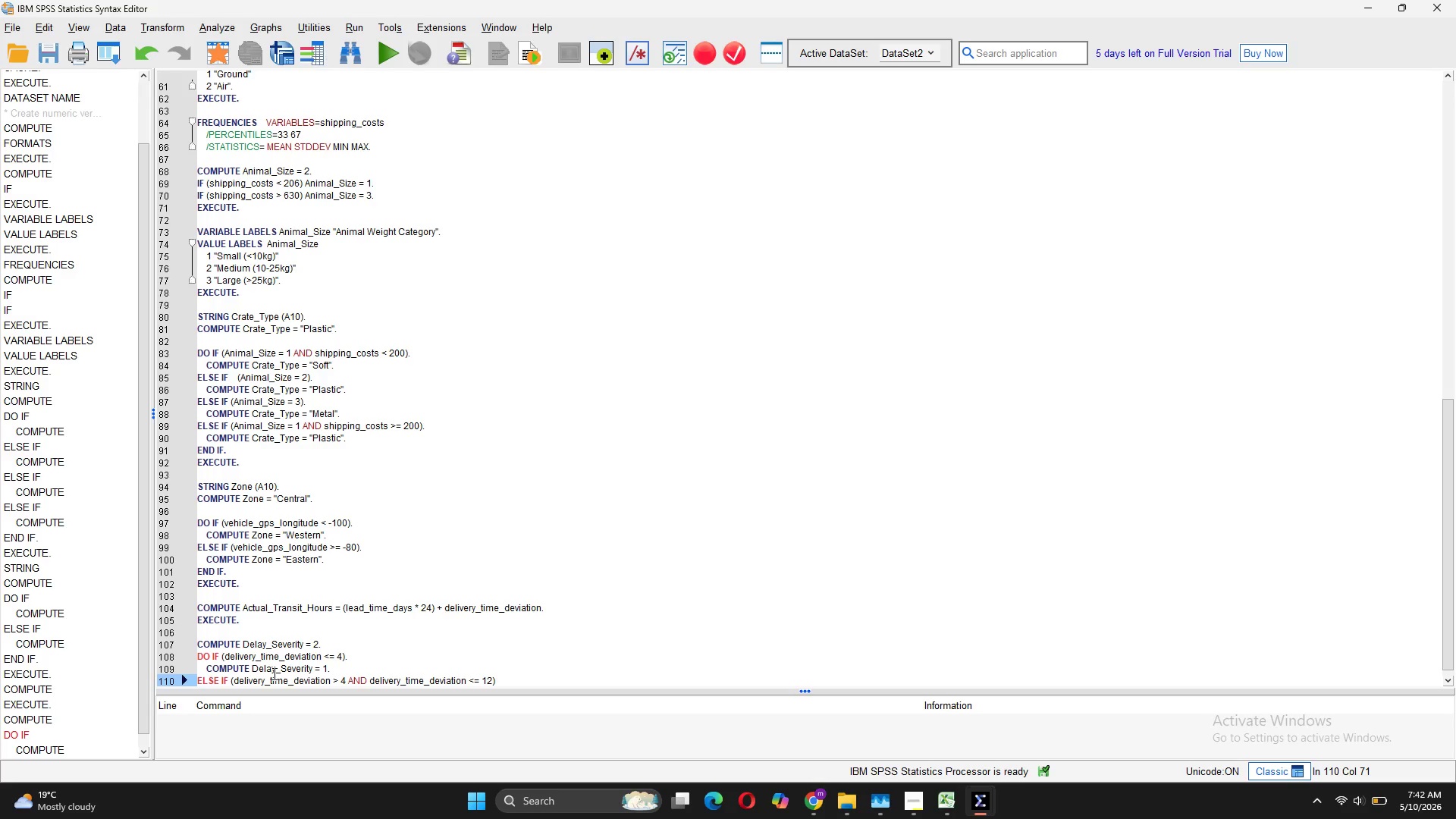 
key(Enter)
 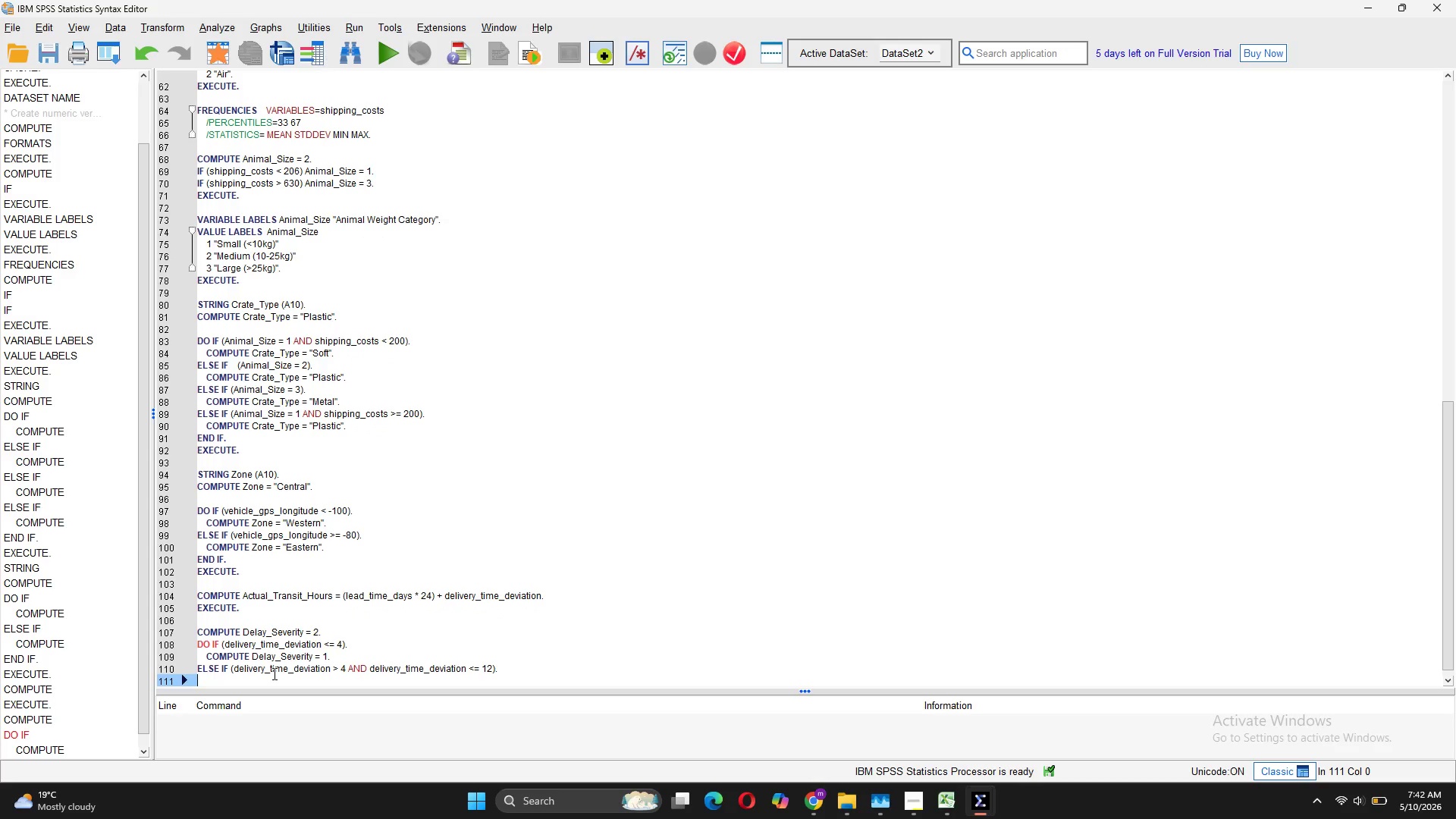 
type(     COMPUTE Delay_Severity = 2)
 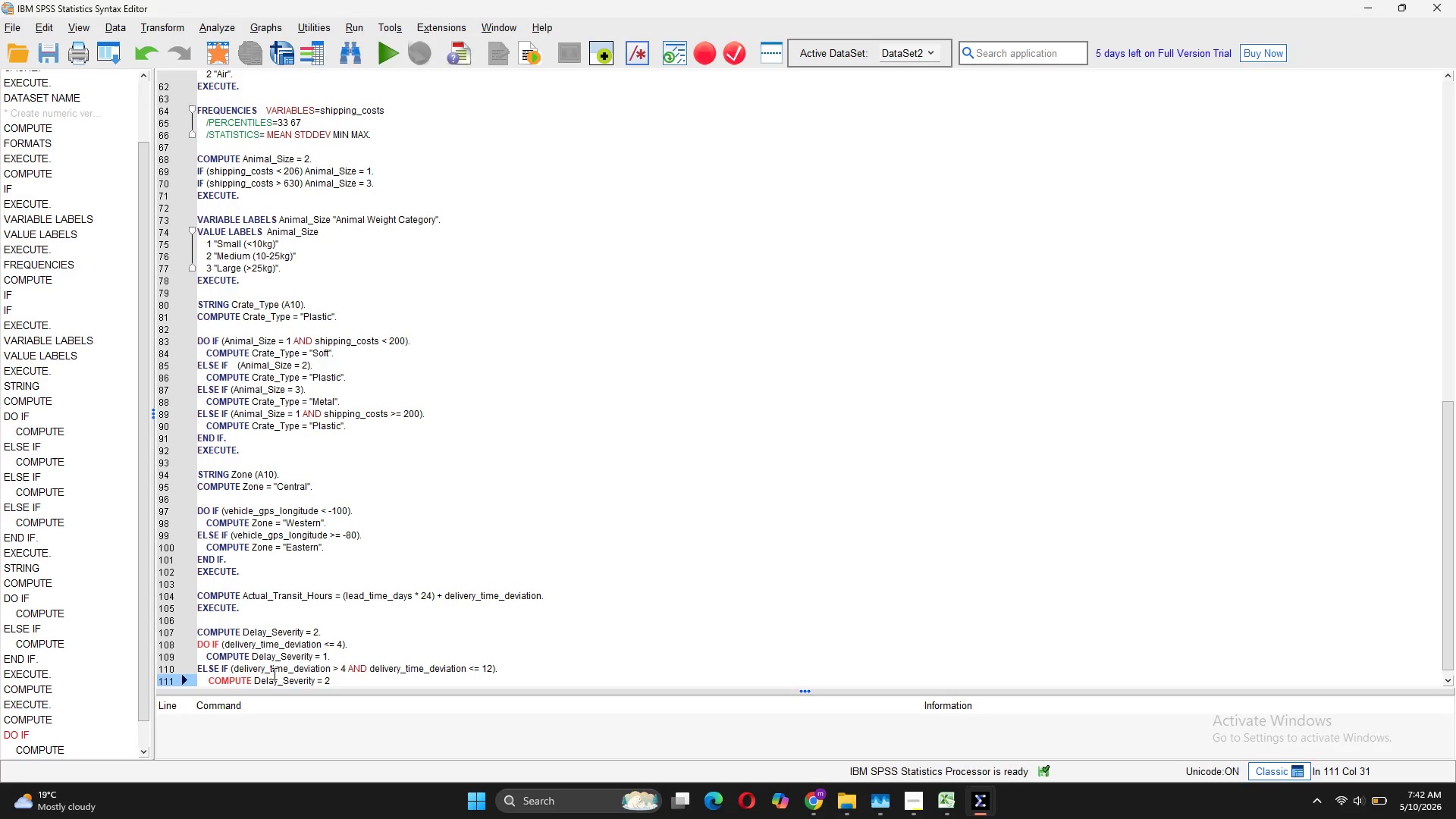 
key(Enter)
 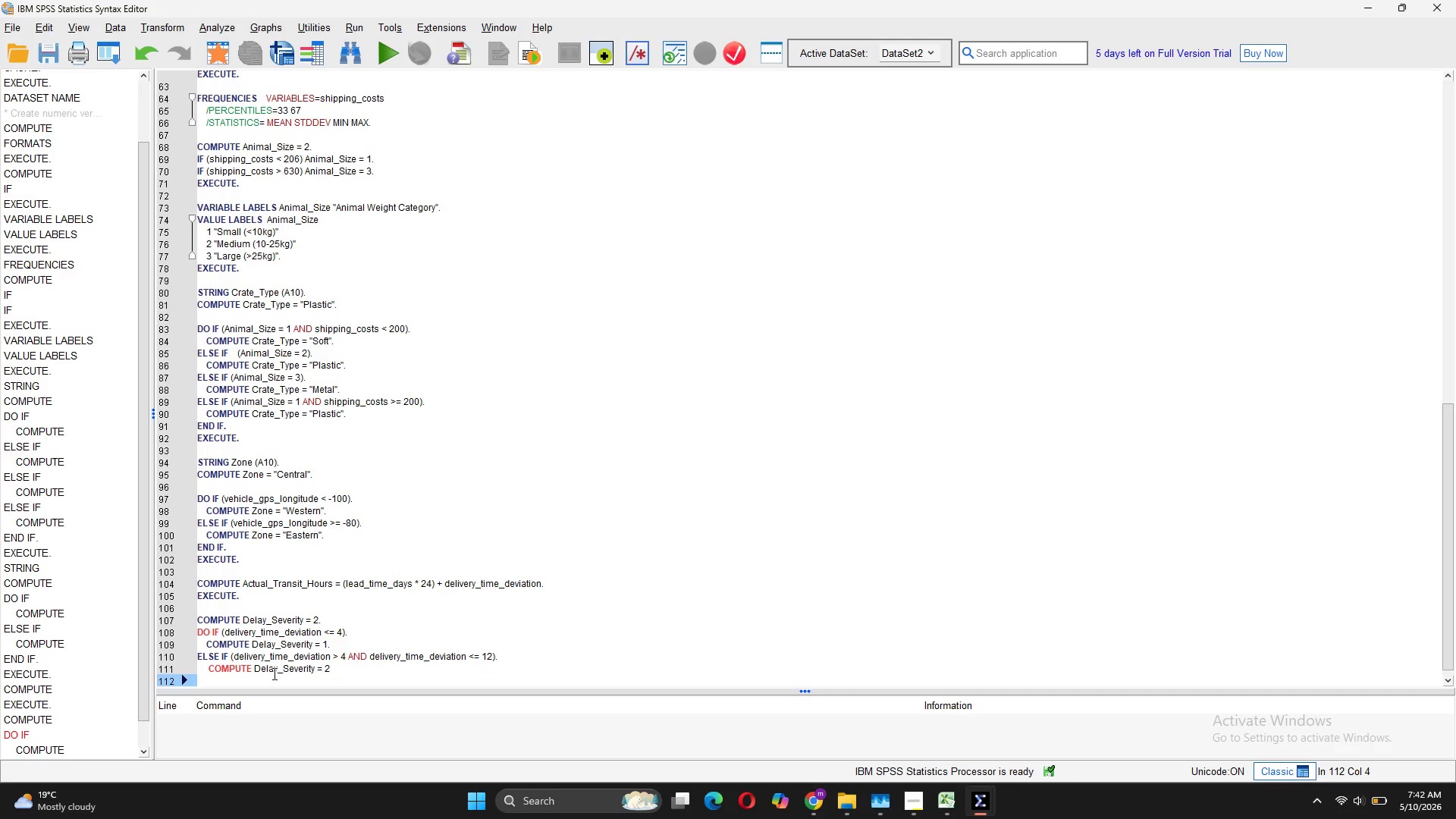 
key(Backspace)
 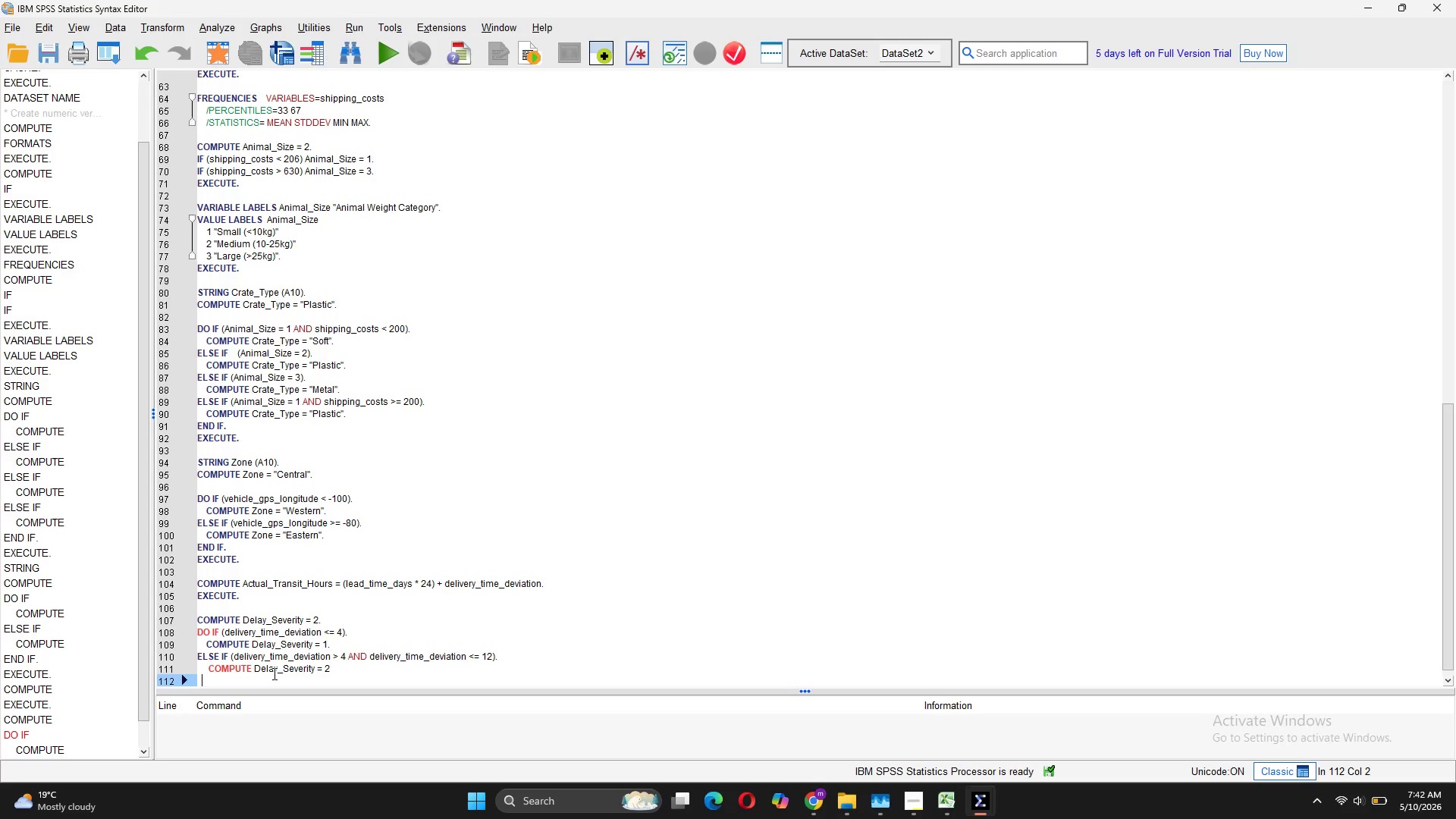 
key(Backspace)
 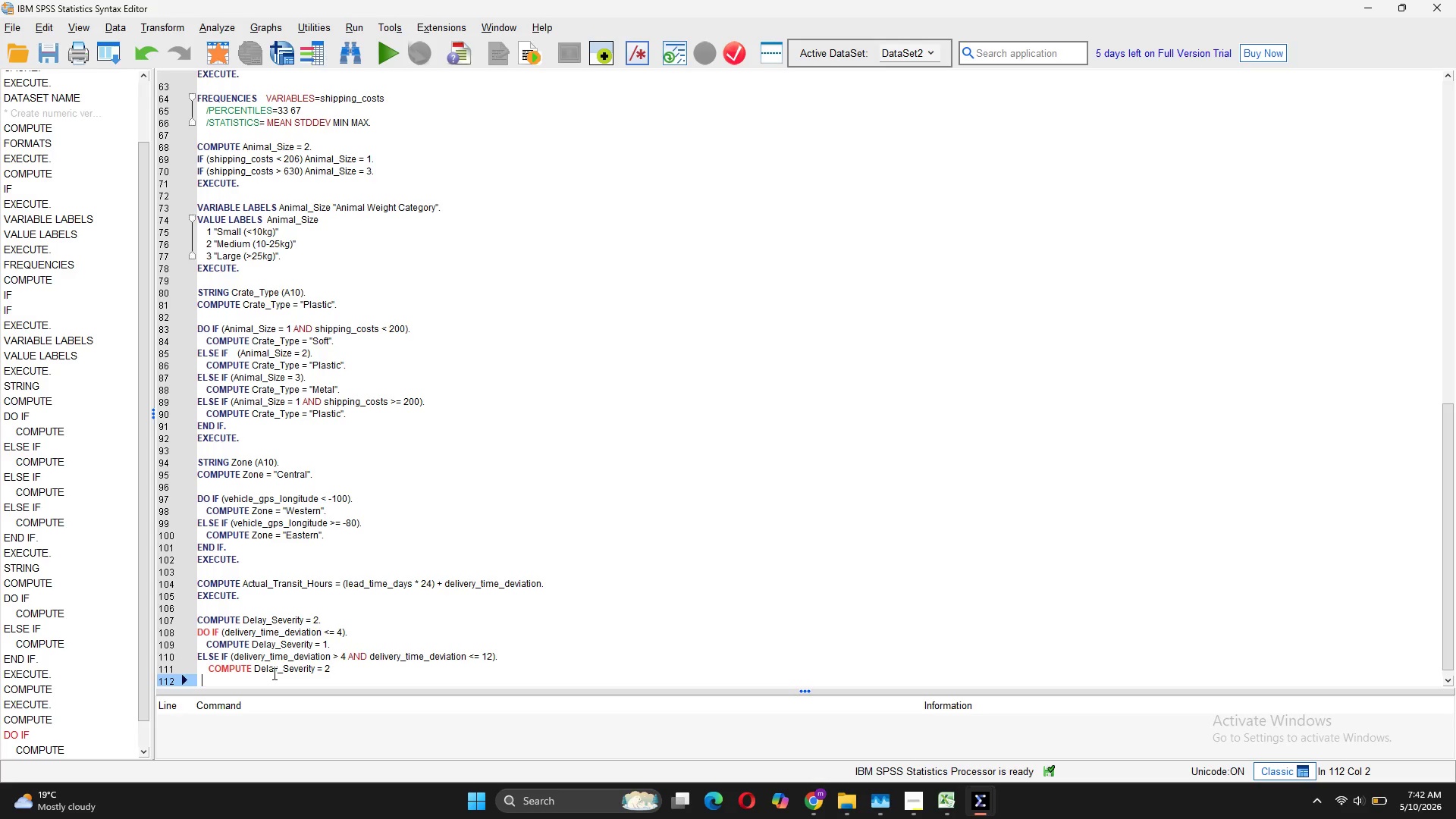 
key(Backspace)
 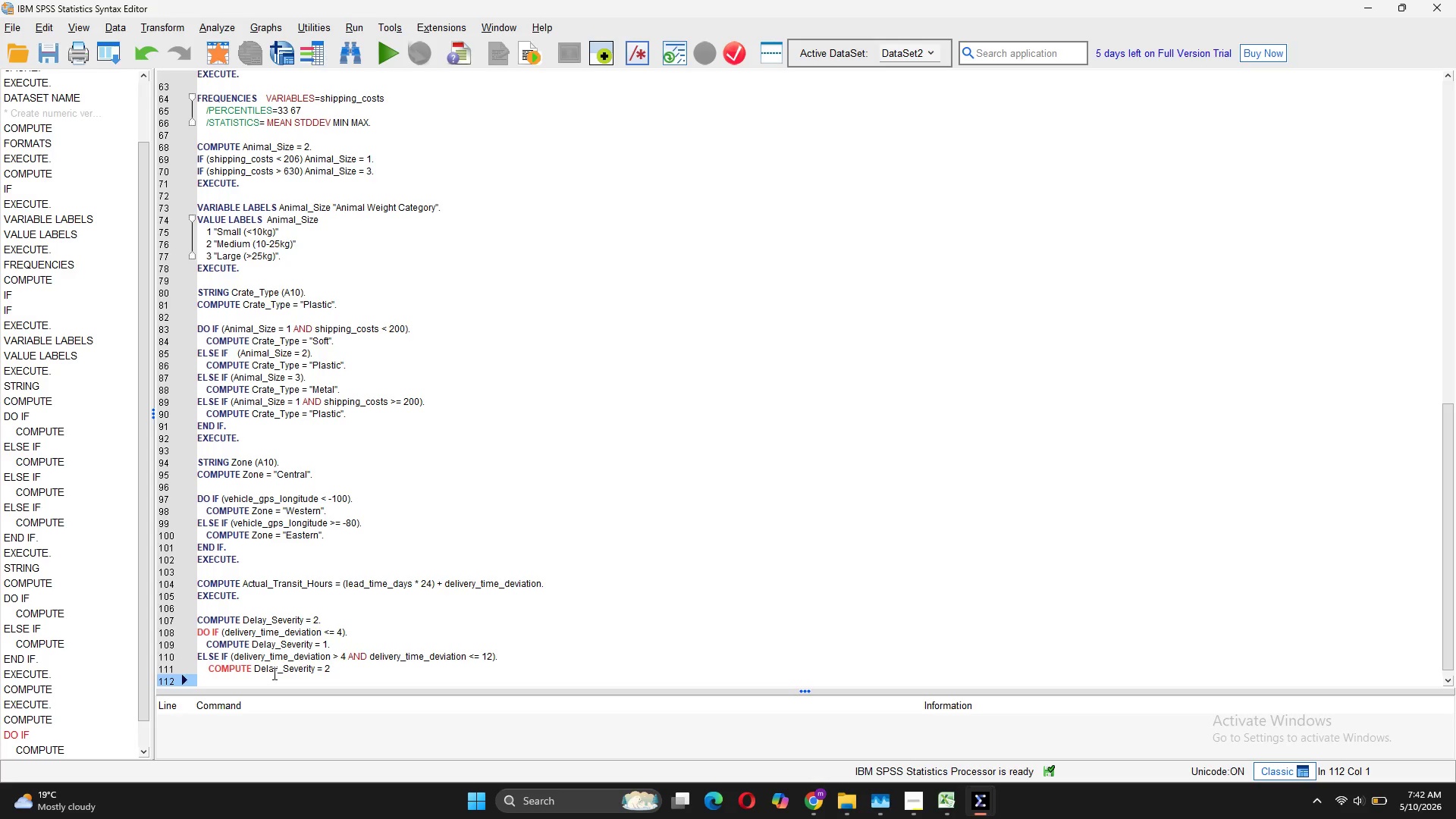 
key(Backspace)
 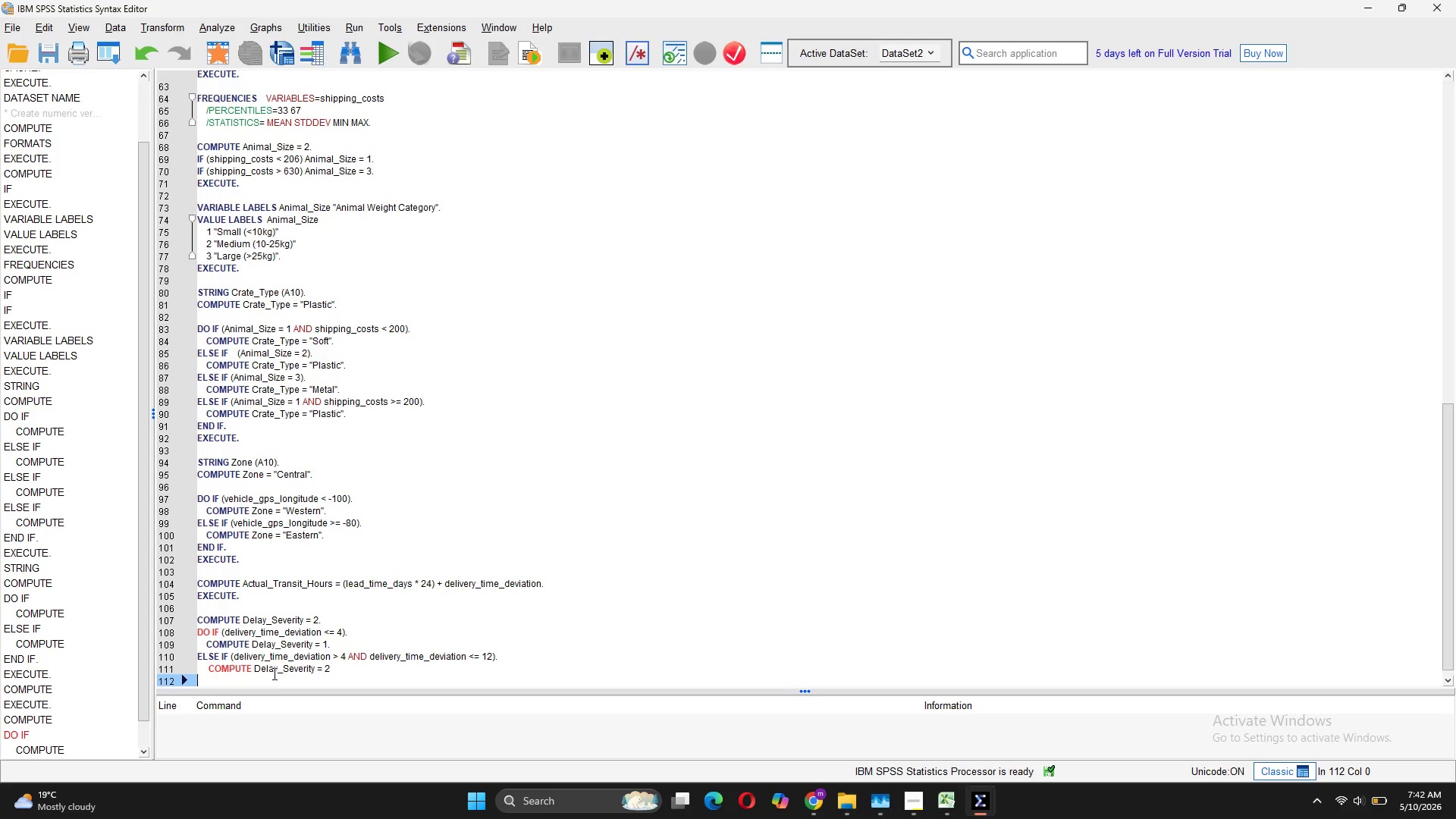 
key(Backspace)
 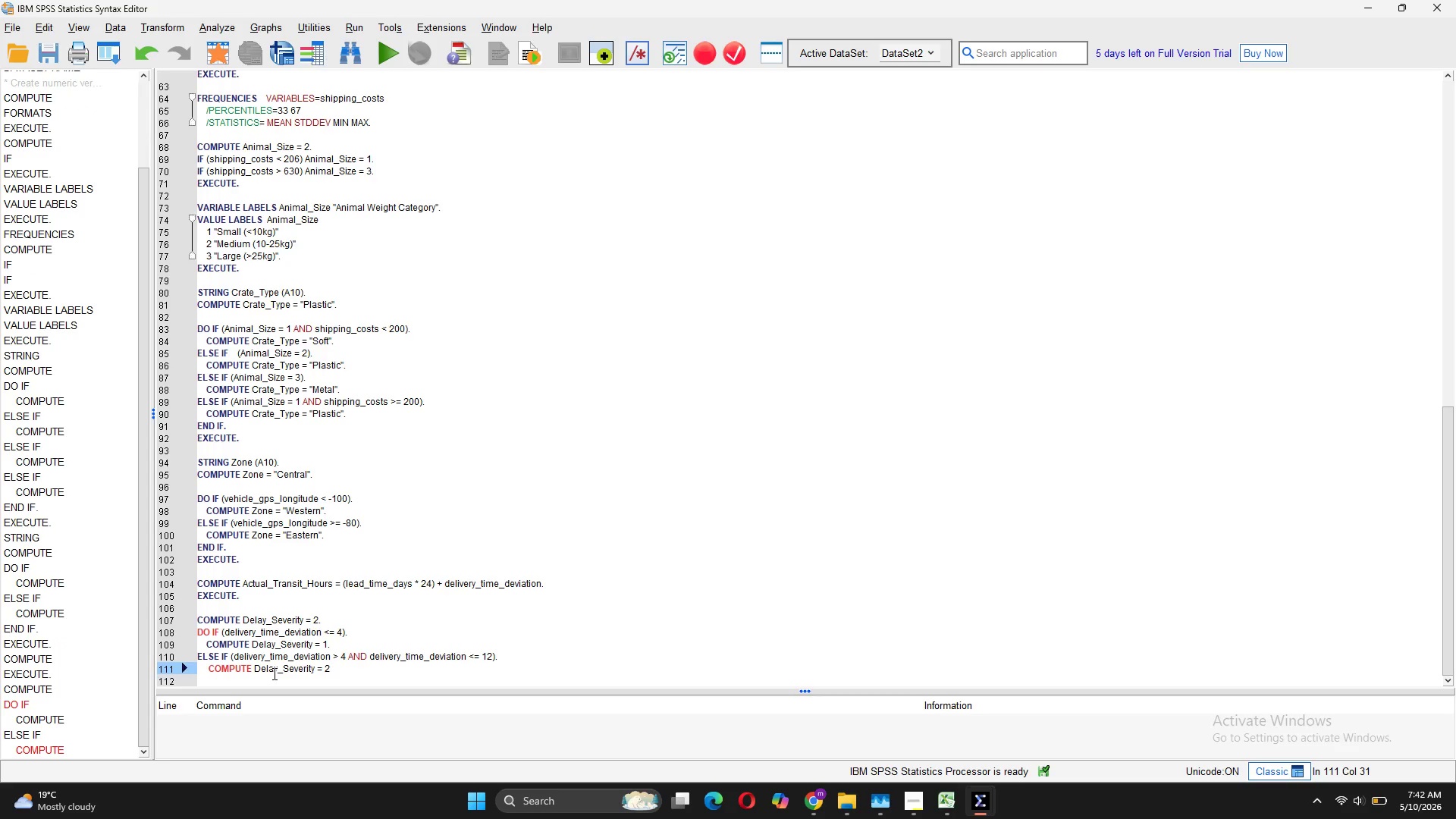 
key(Period)
 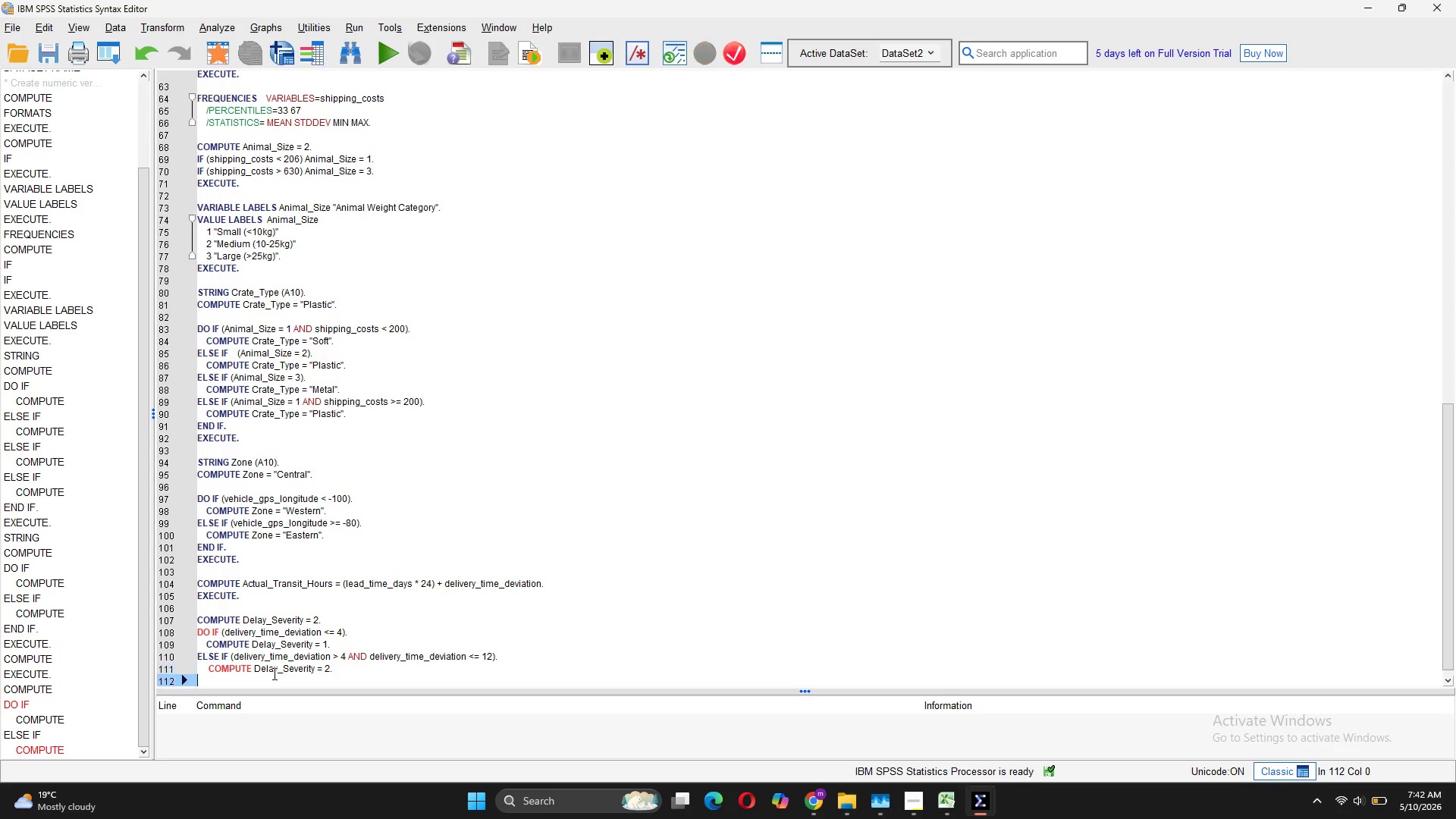 
key(Enter)
 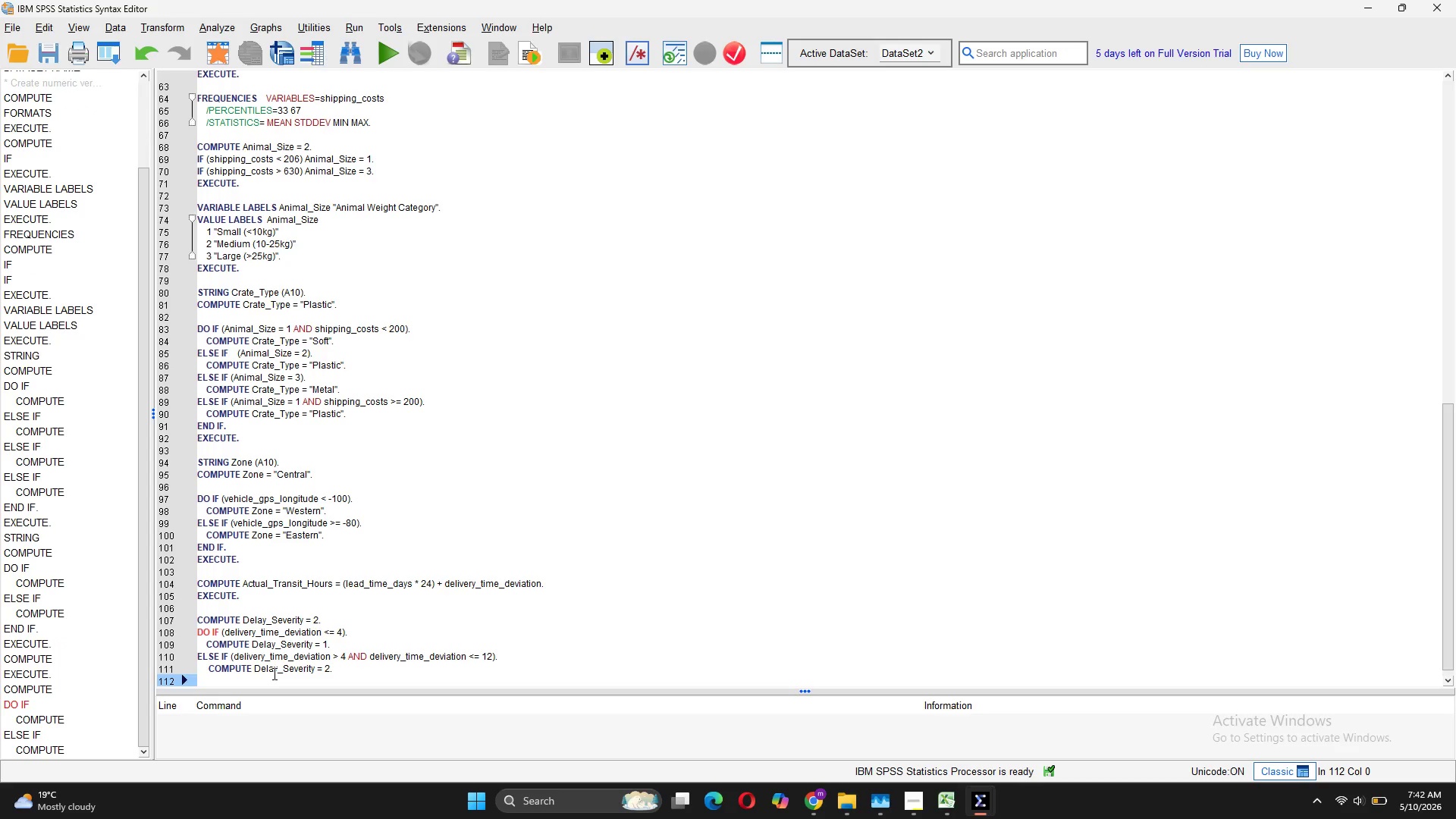 
type(ELSE IF (delivery_time_deviation)
 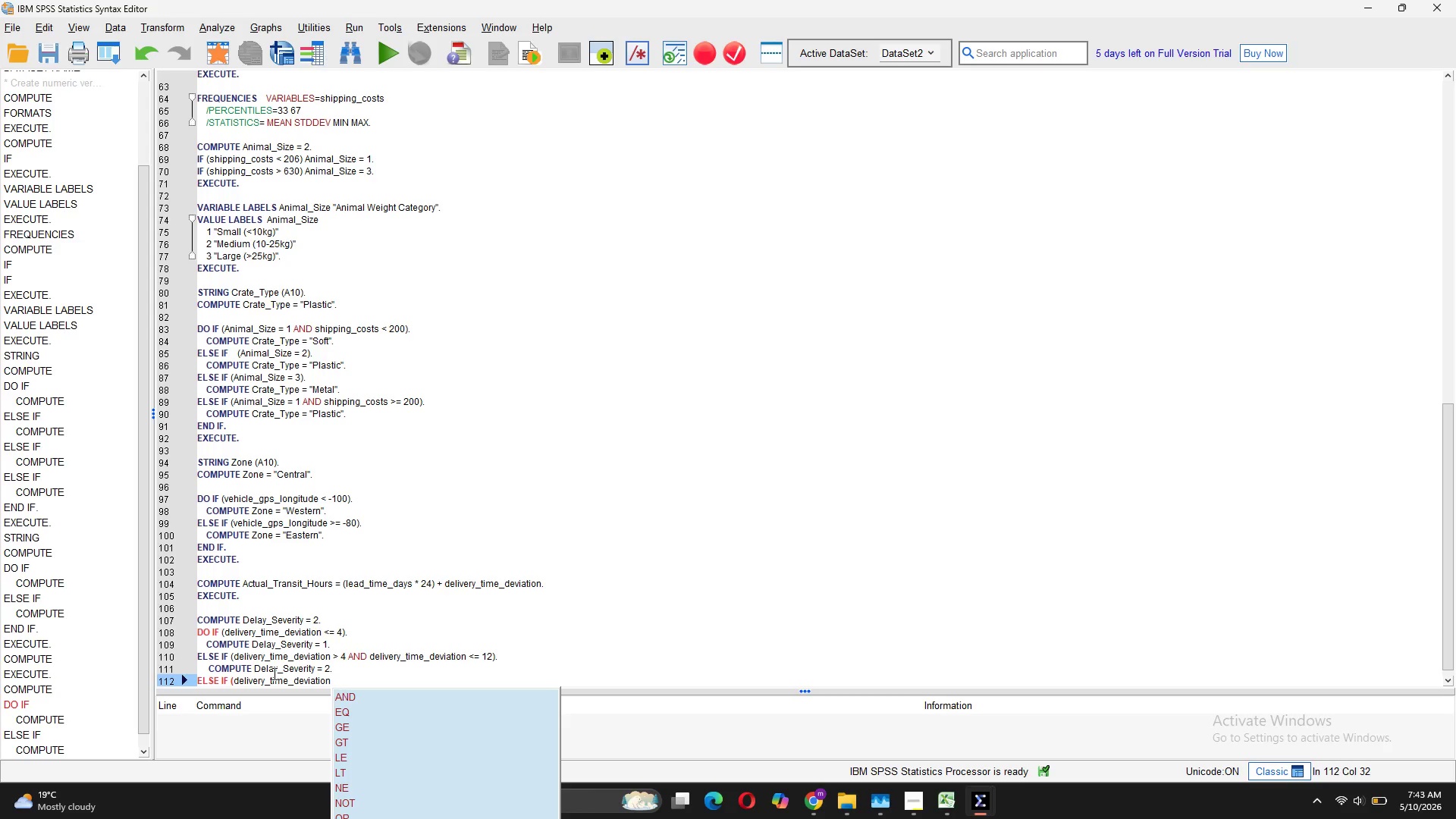 
type( > 12 AND delivery_time_deviation)
 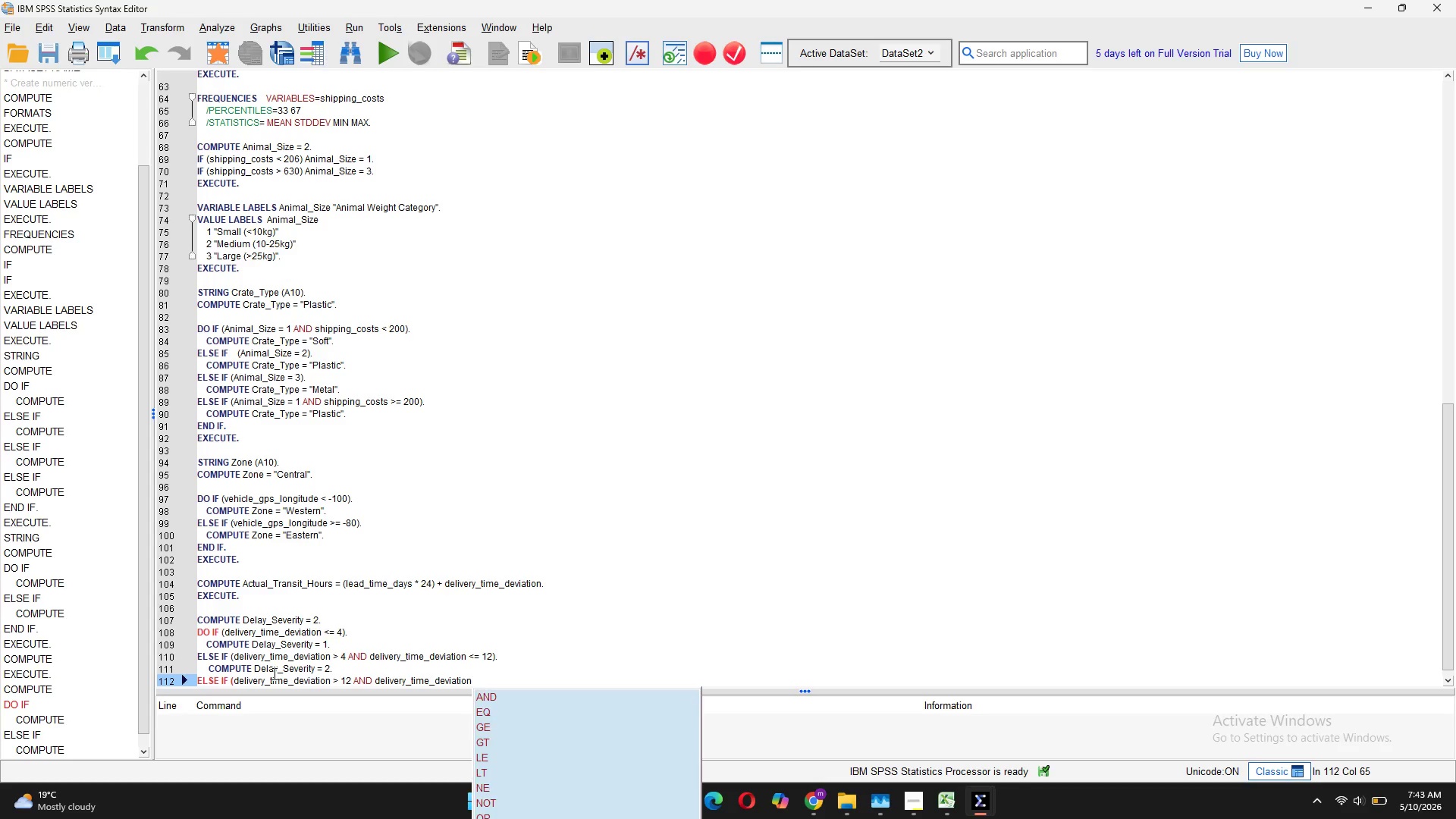 
type( <= 24).)
 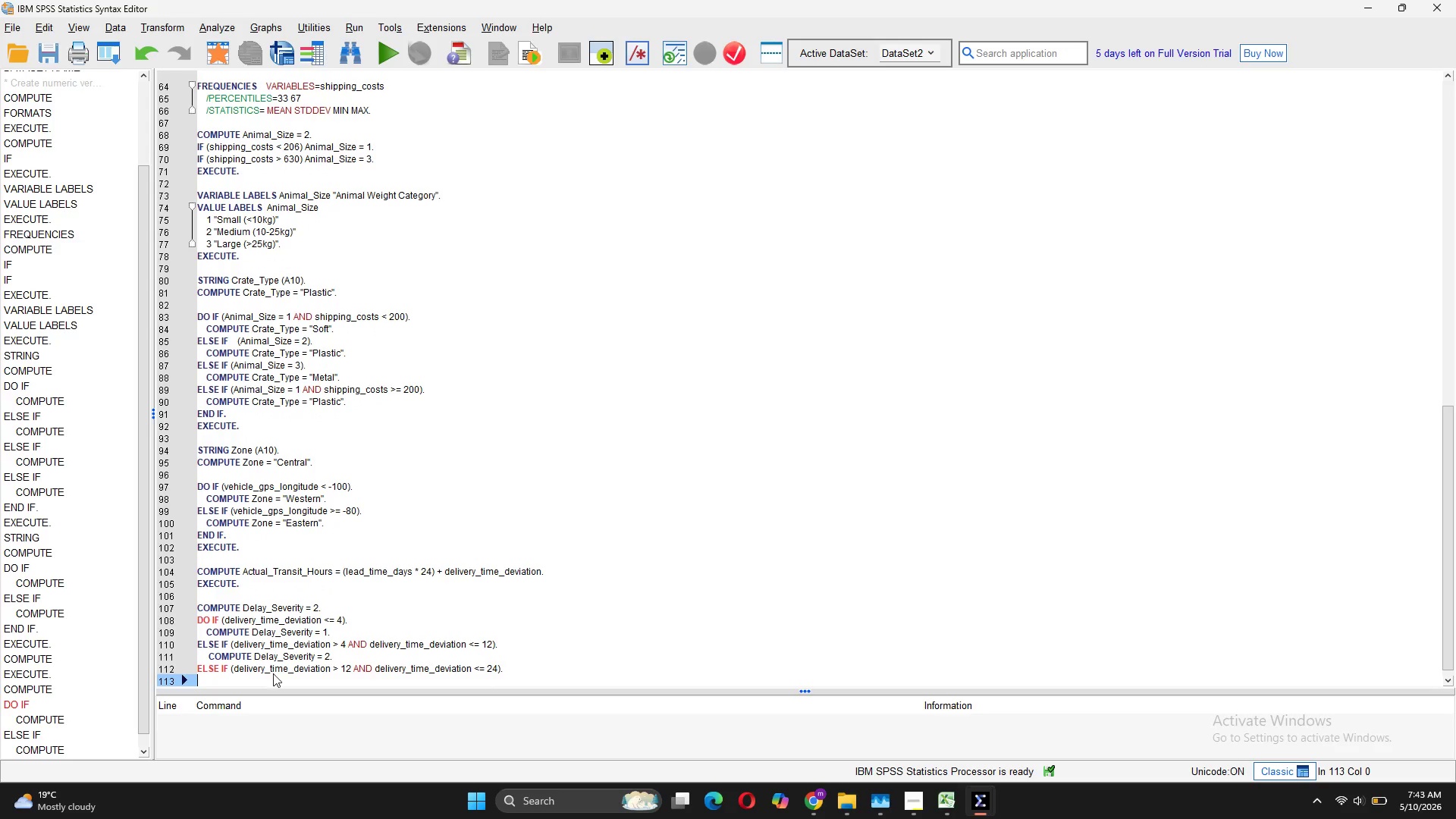 
 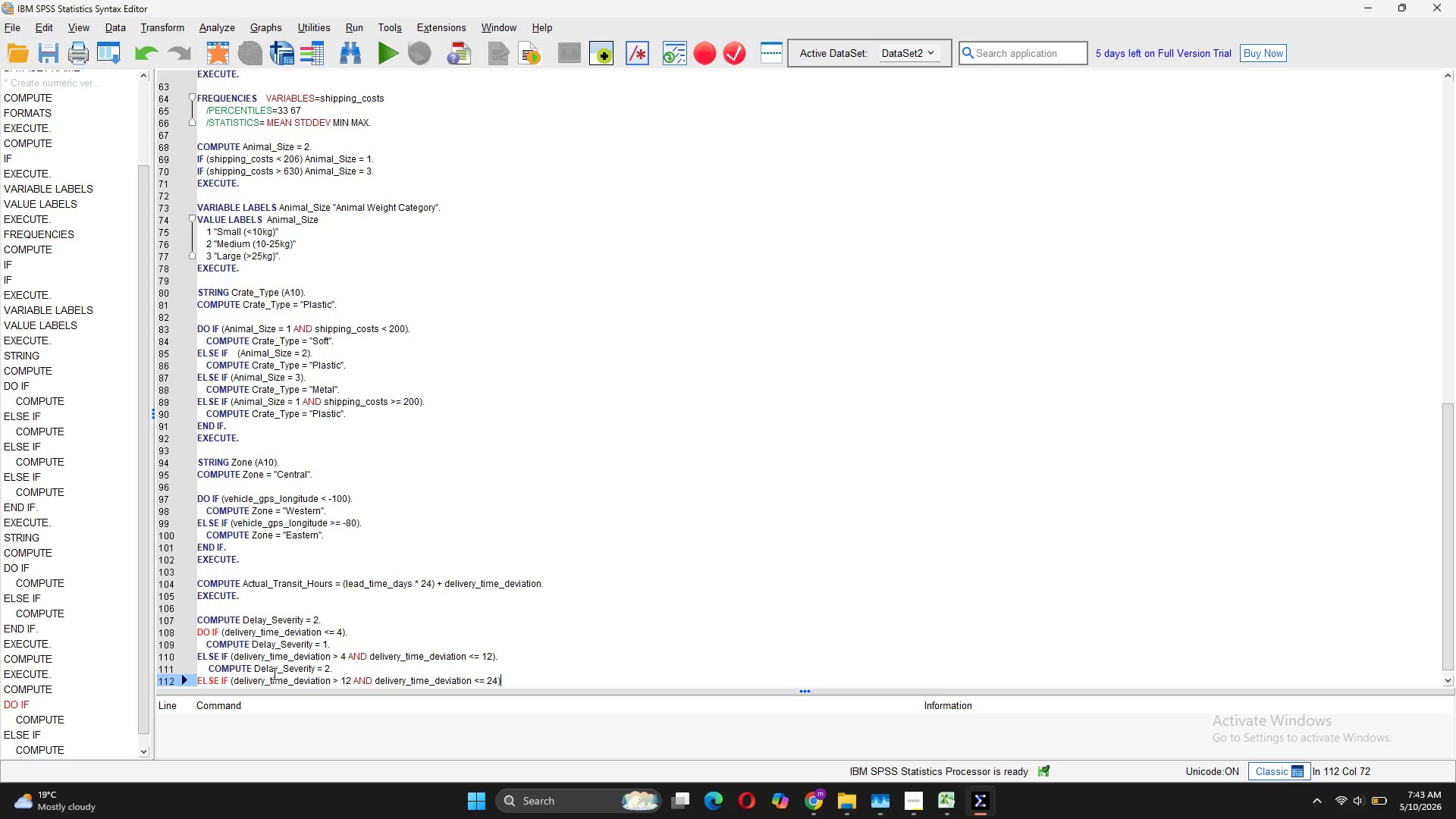 
key(Enter)
 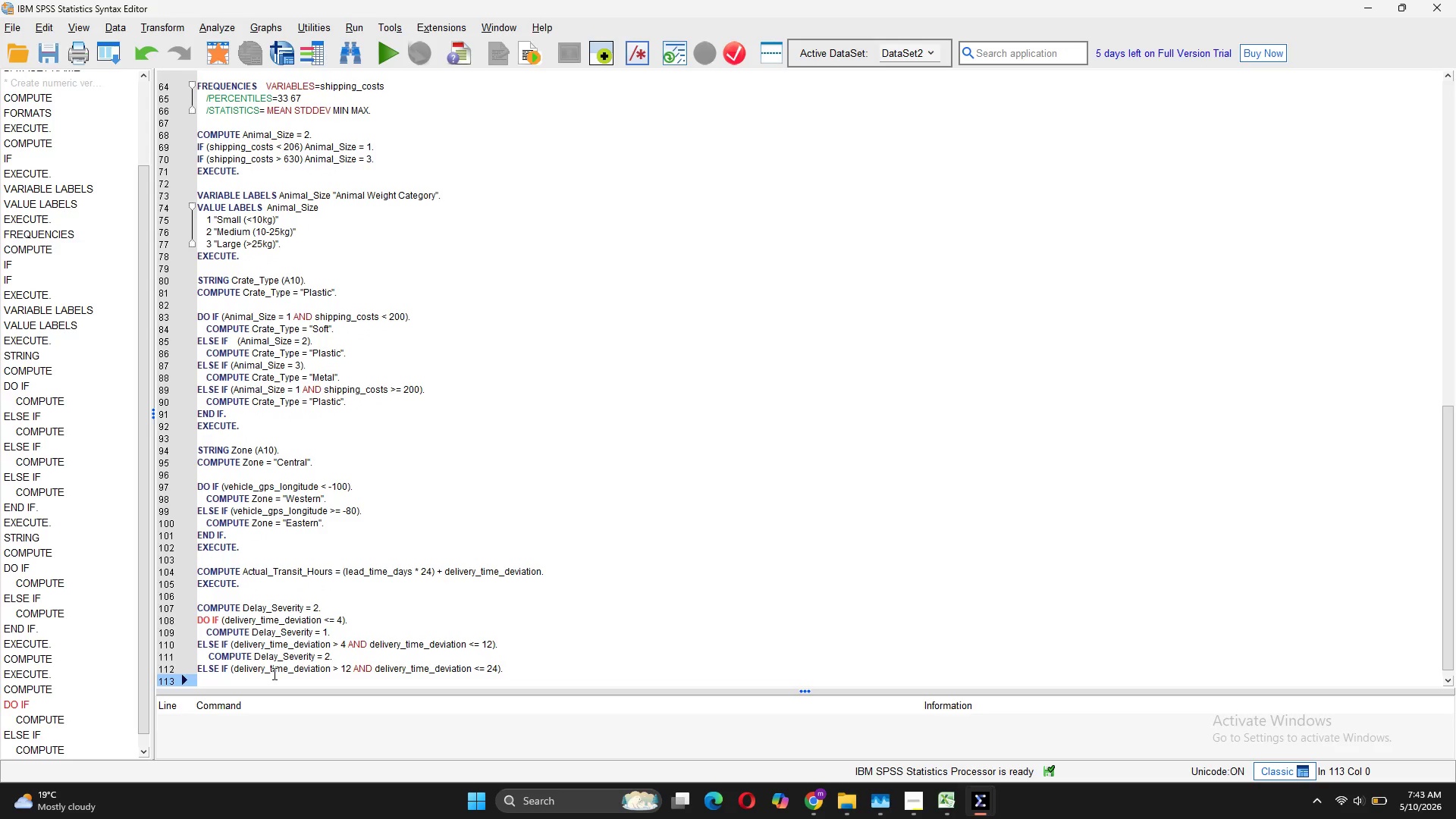 
type(     COMPUTE)
 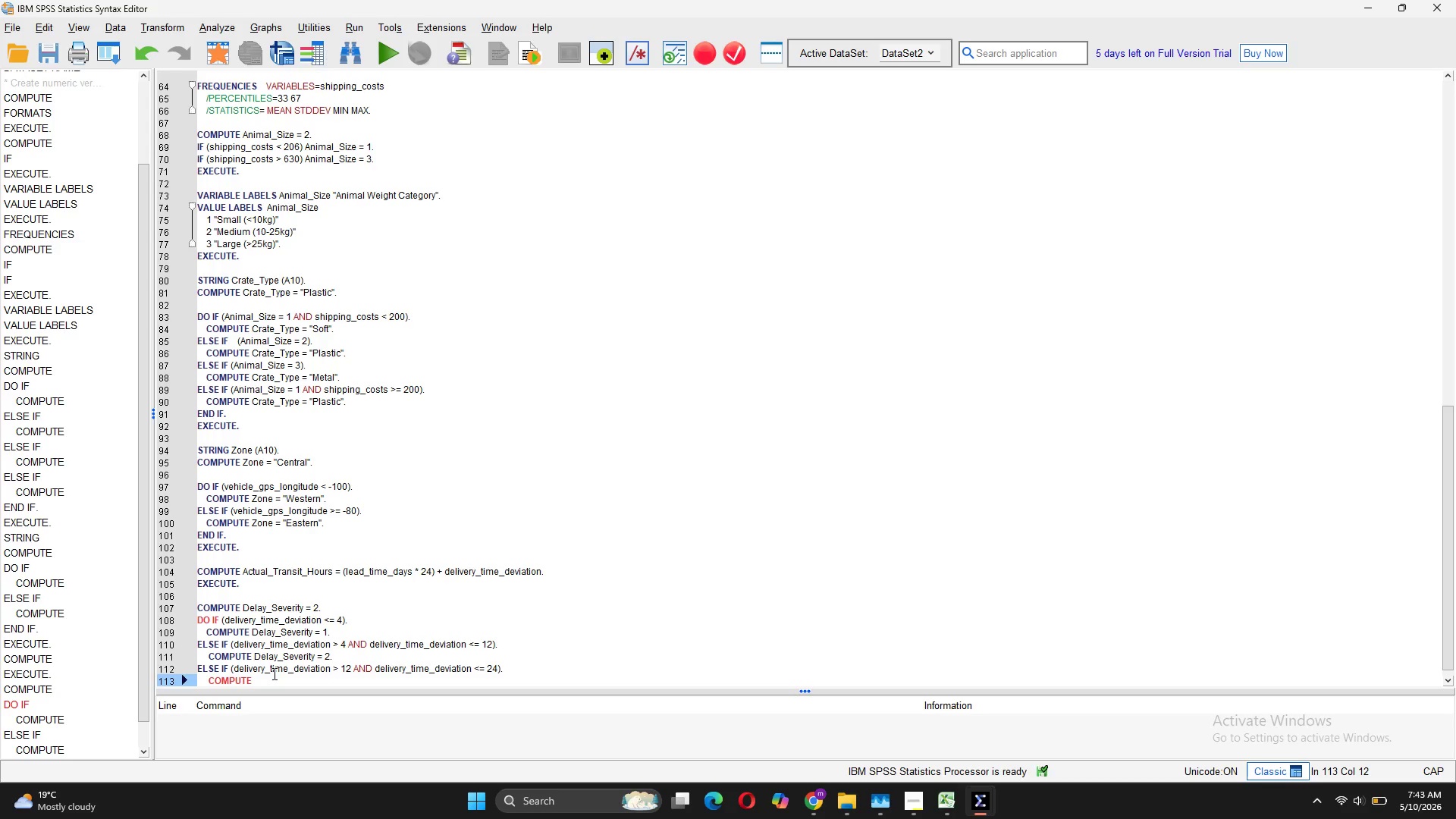 
wait(11.75)
 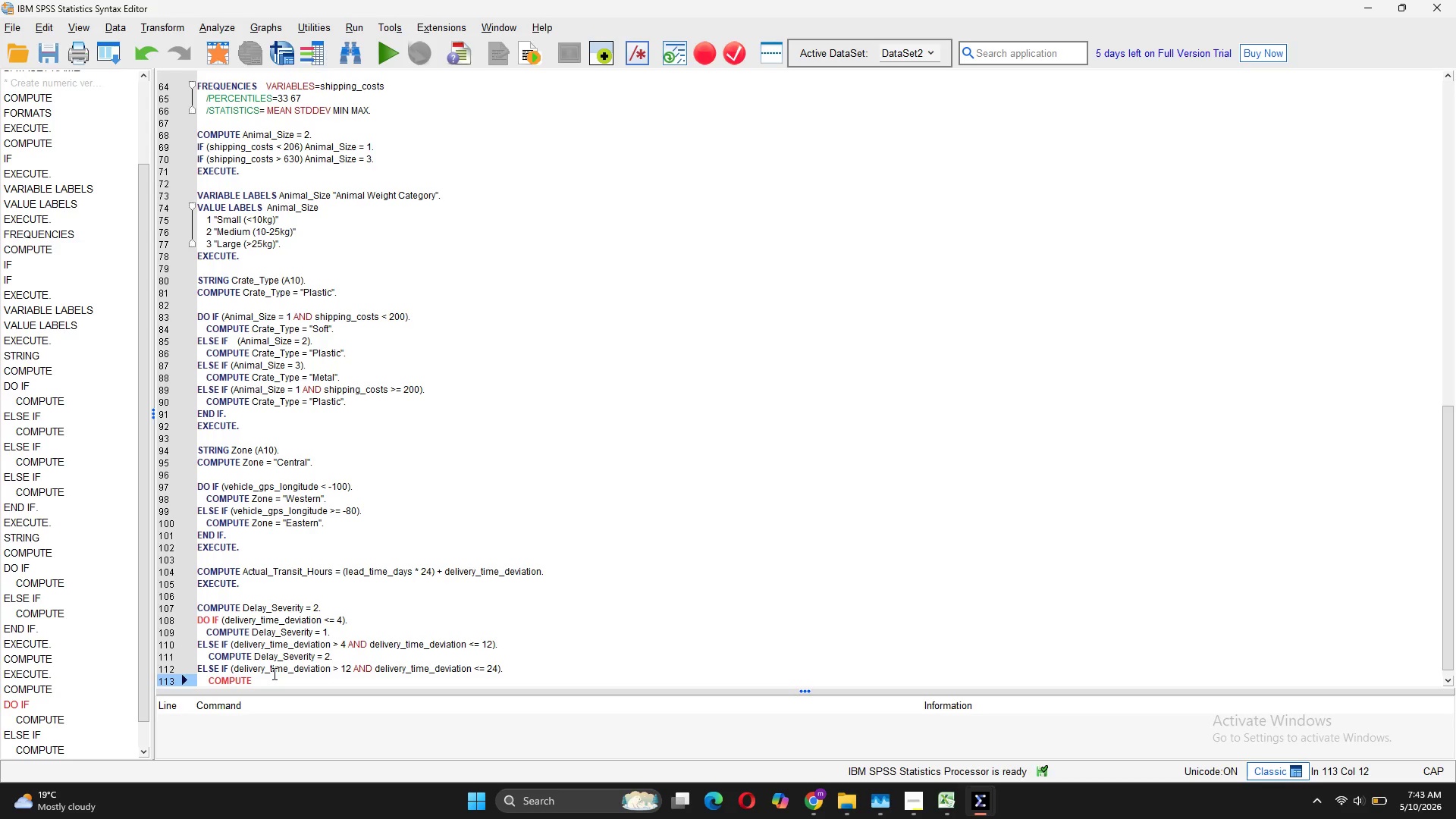 
type( elay)
 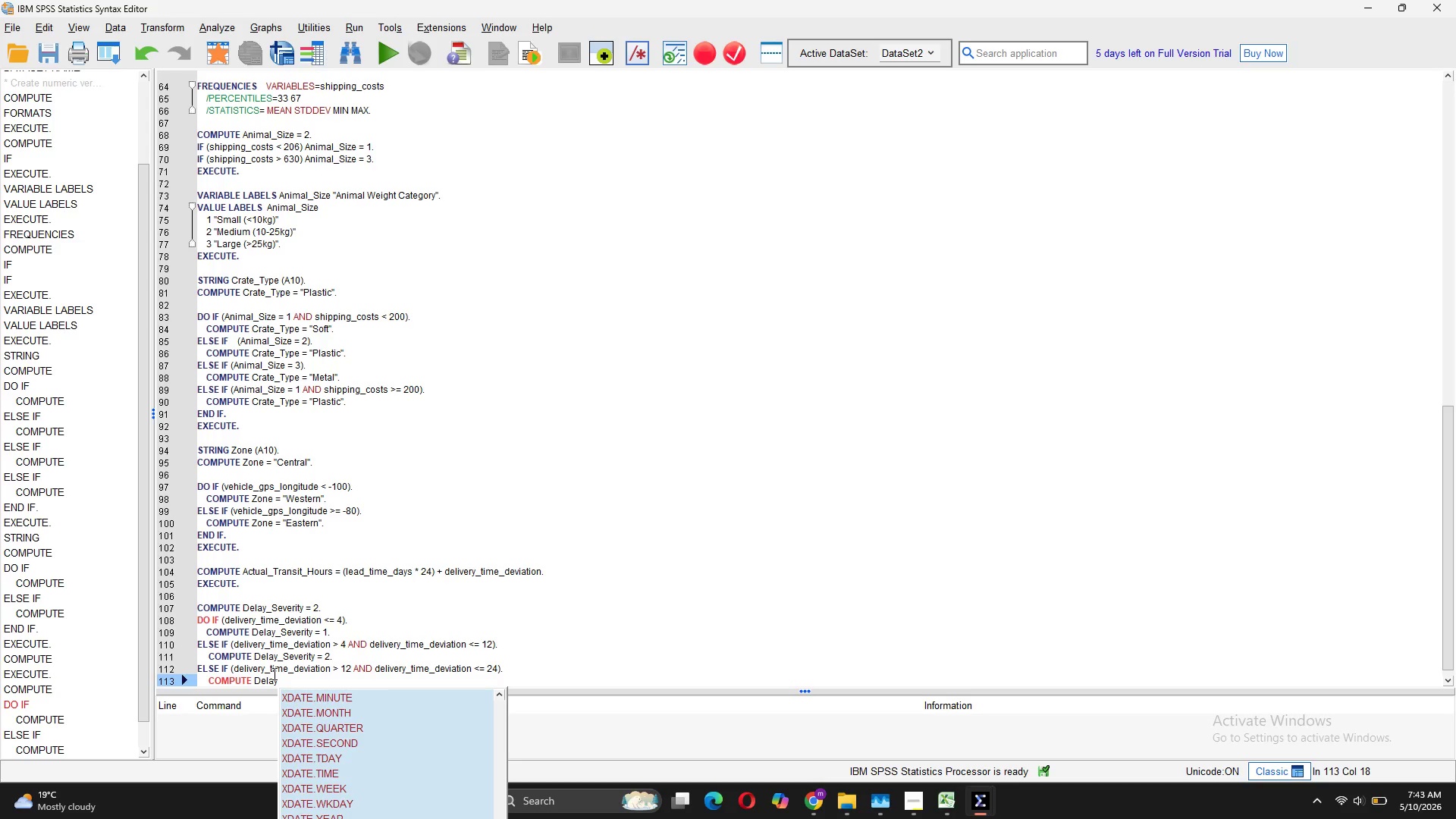 
type(_sEveriy = 3)
 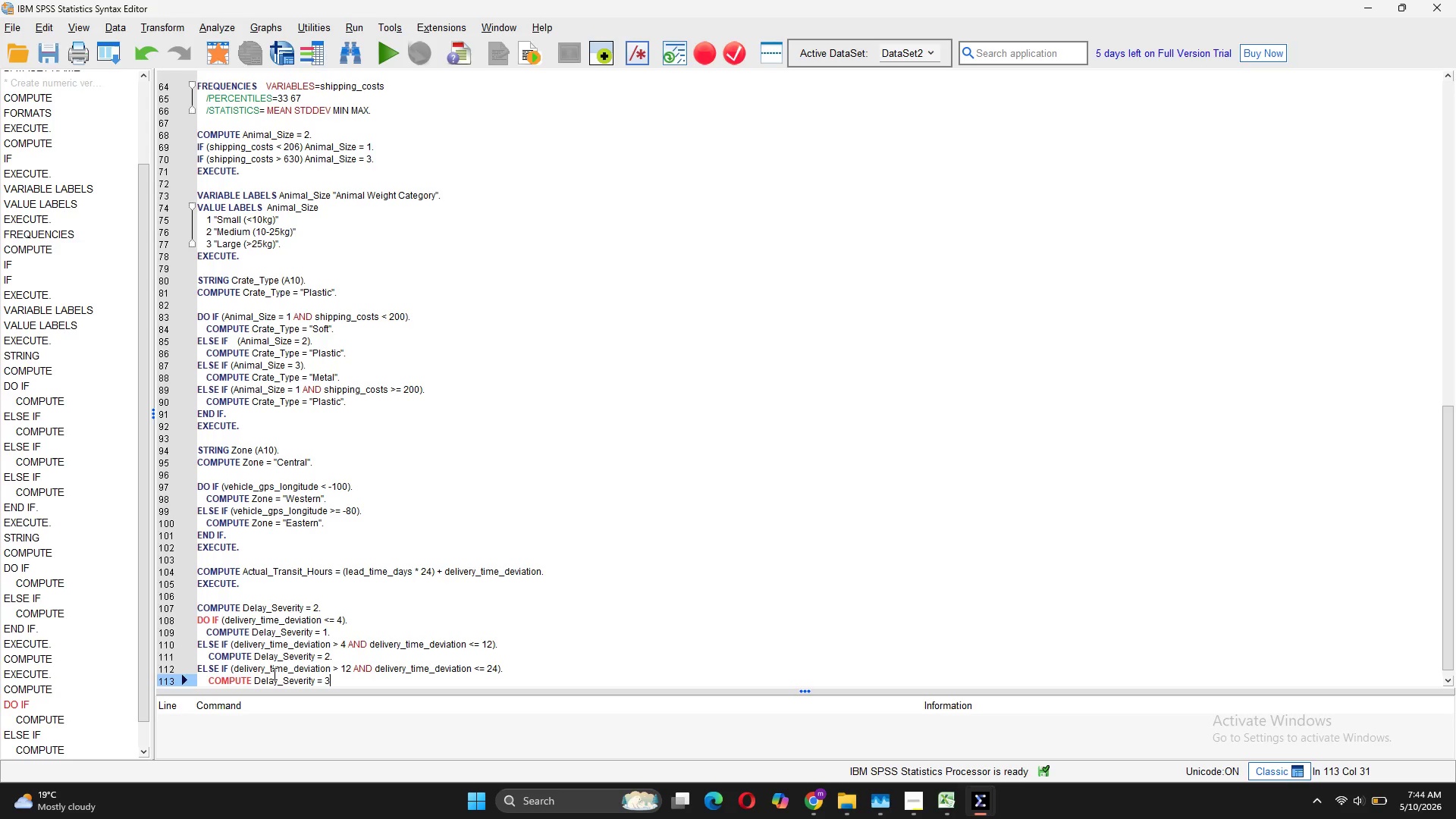 
key(Period)
 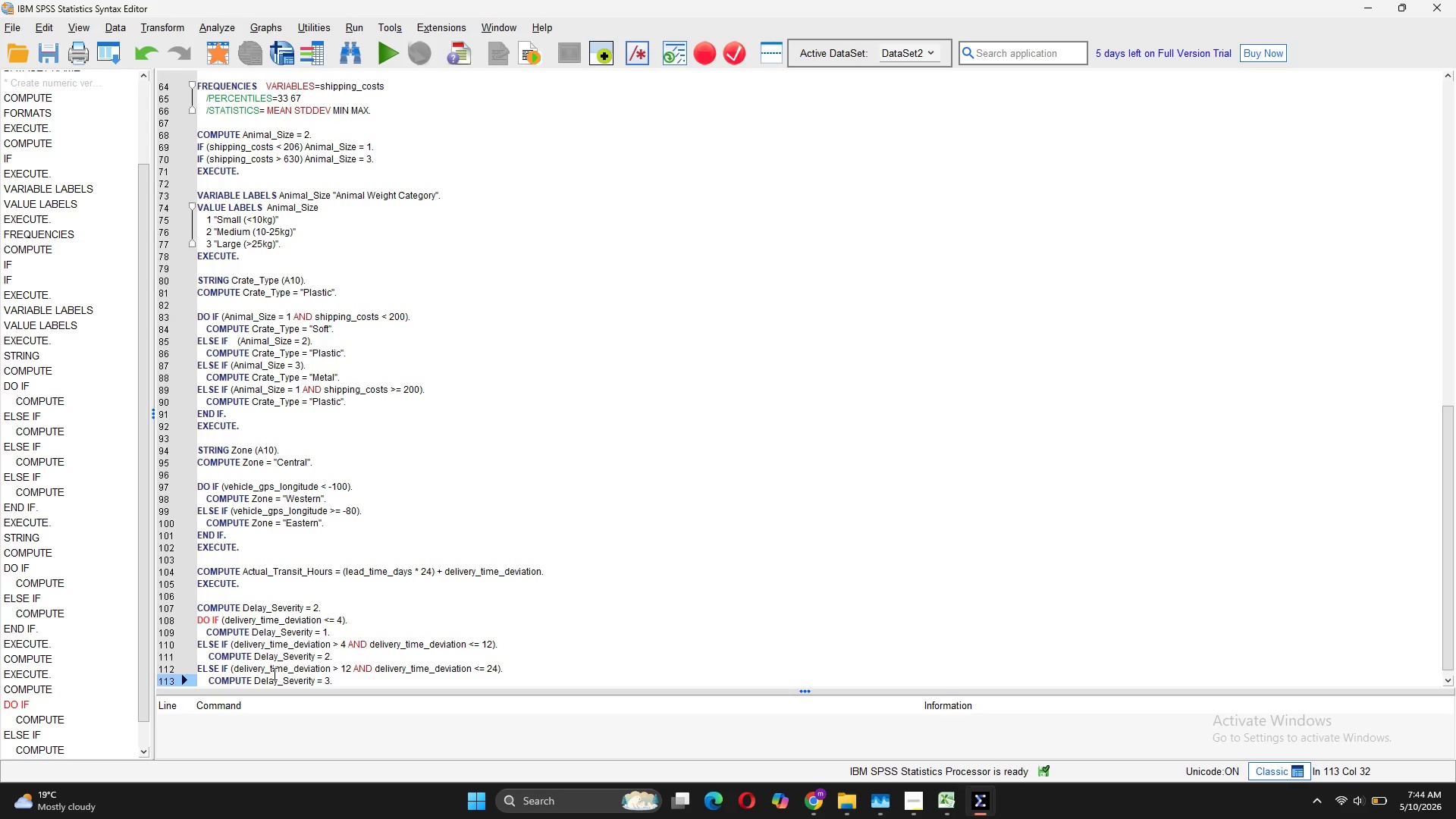 
key(Enter)
 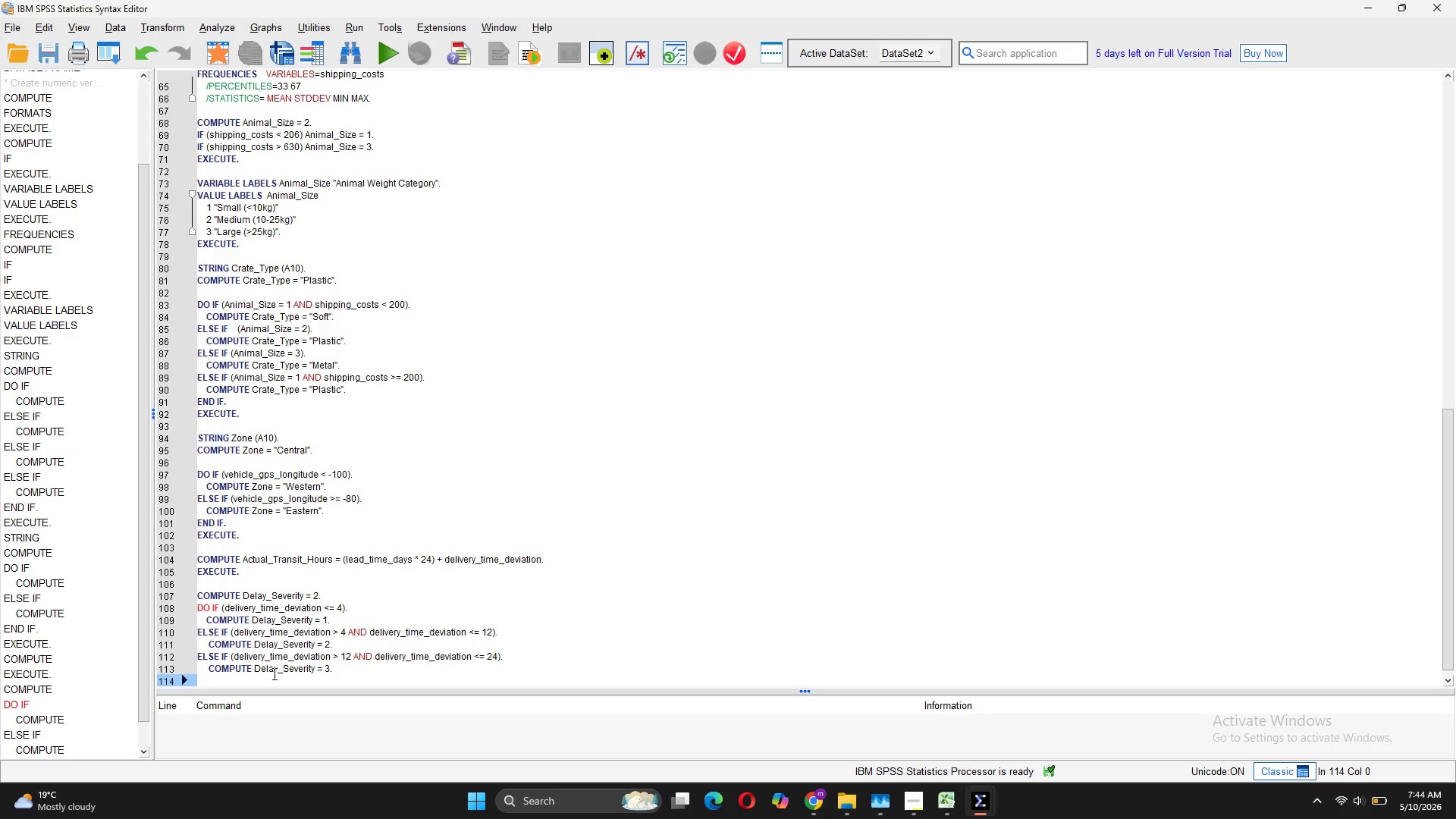 
hold_key(key=CapsLock, duration=5.12)
 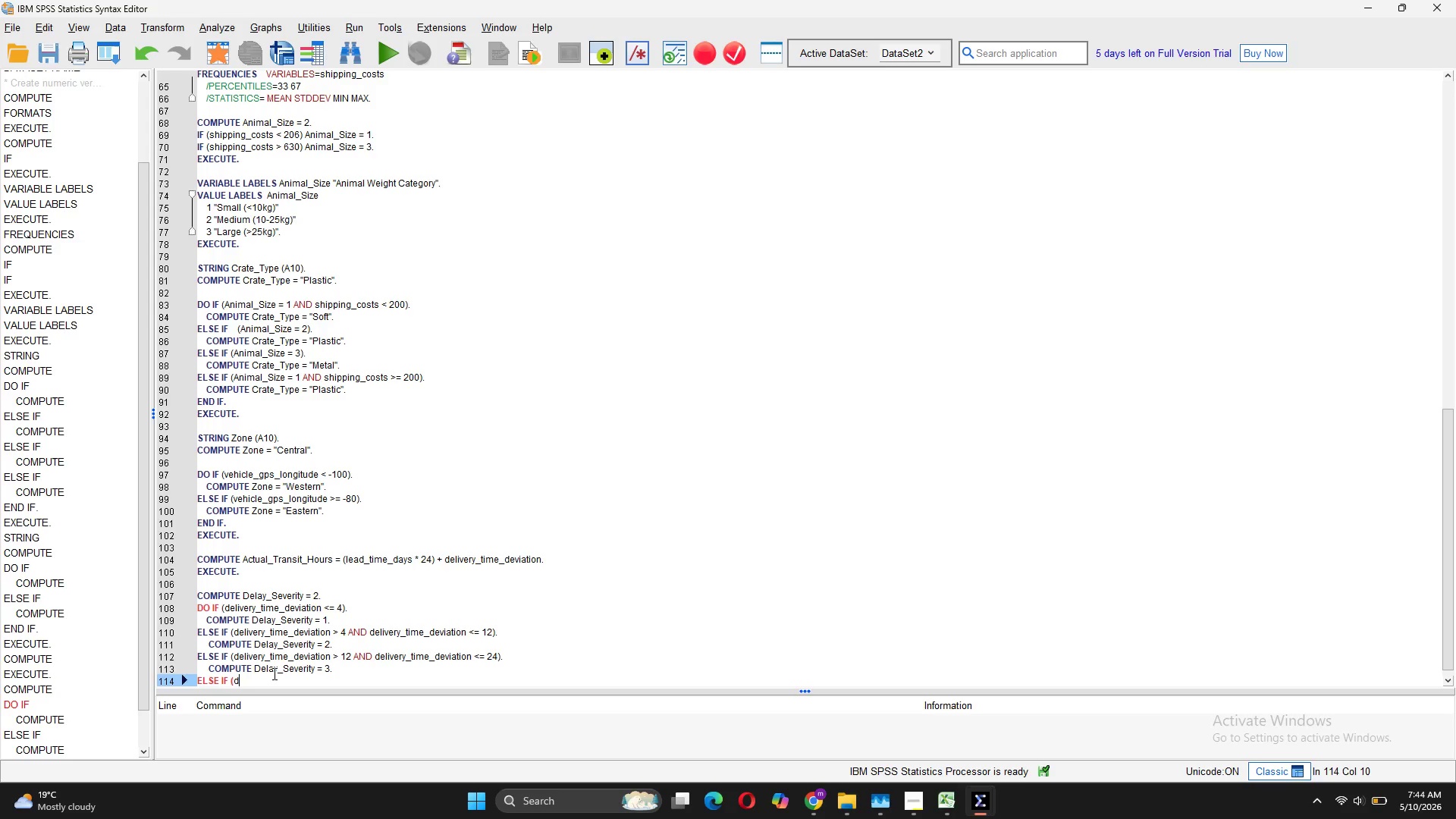 
type(ELSE IF (DELIVERY_TIME_DEVIAI)
key(Backspace)
type(TION > 3)
key(Backspace)
type(24).)
 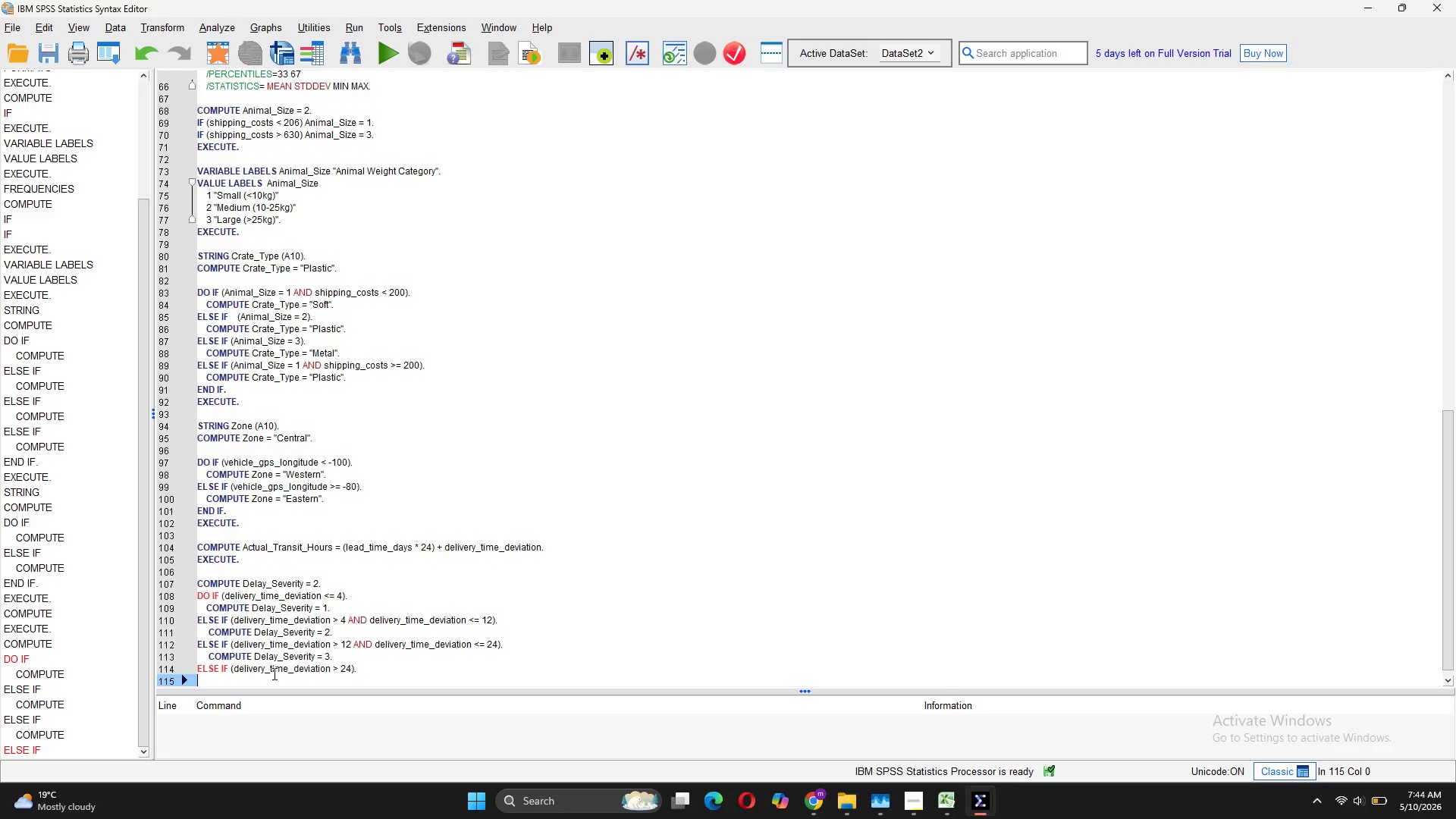 
 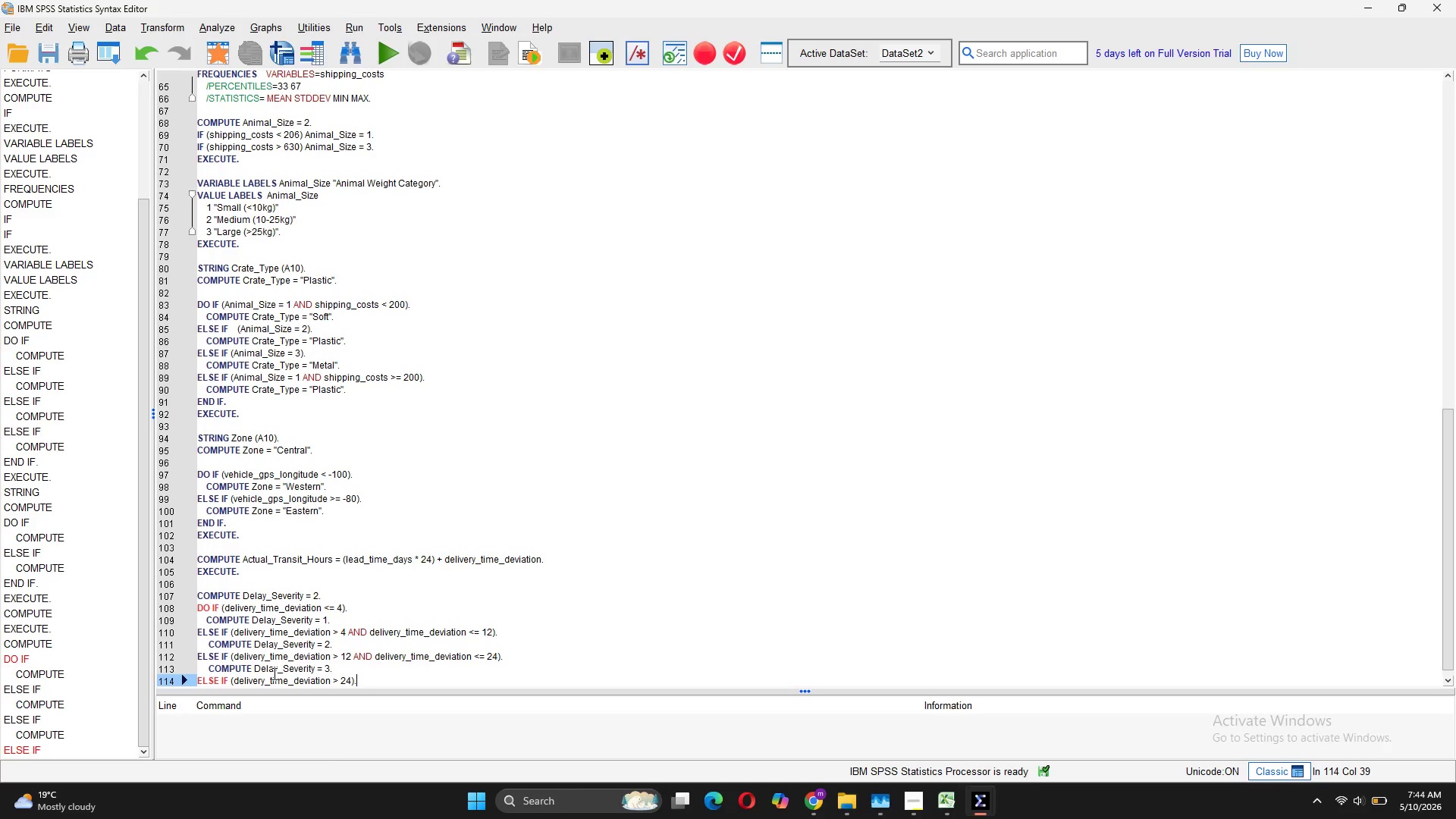 
key(Enter)
 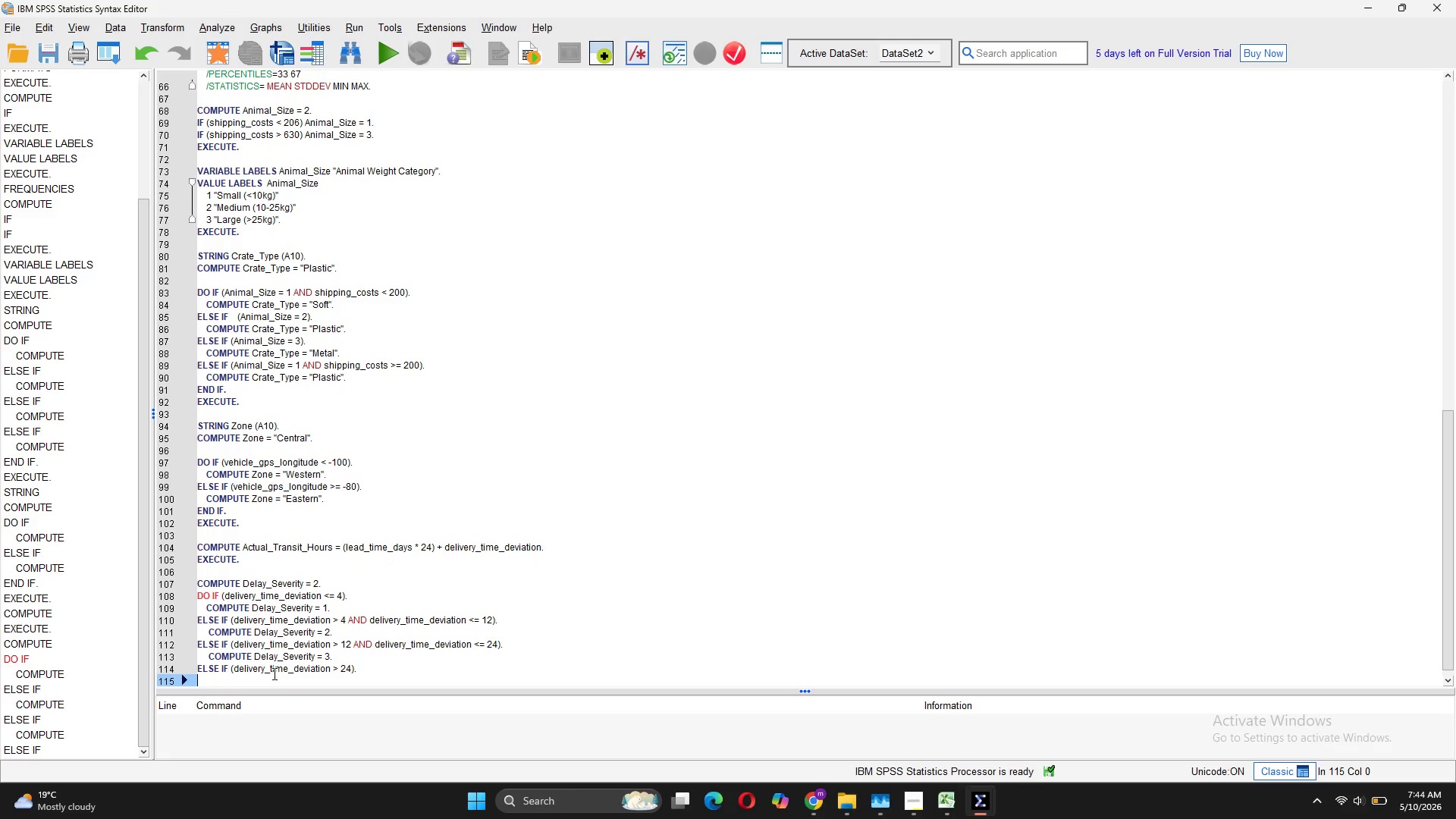 
type(     compute)
key(Backspace)
key(Backspace)
key(Backspace)
key(Backspace)
key(Backspace)
key(Backspace)
key(Backspace)
type(COMPUTE Delay)
 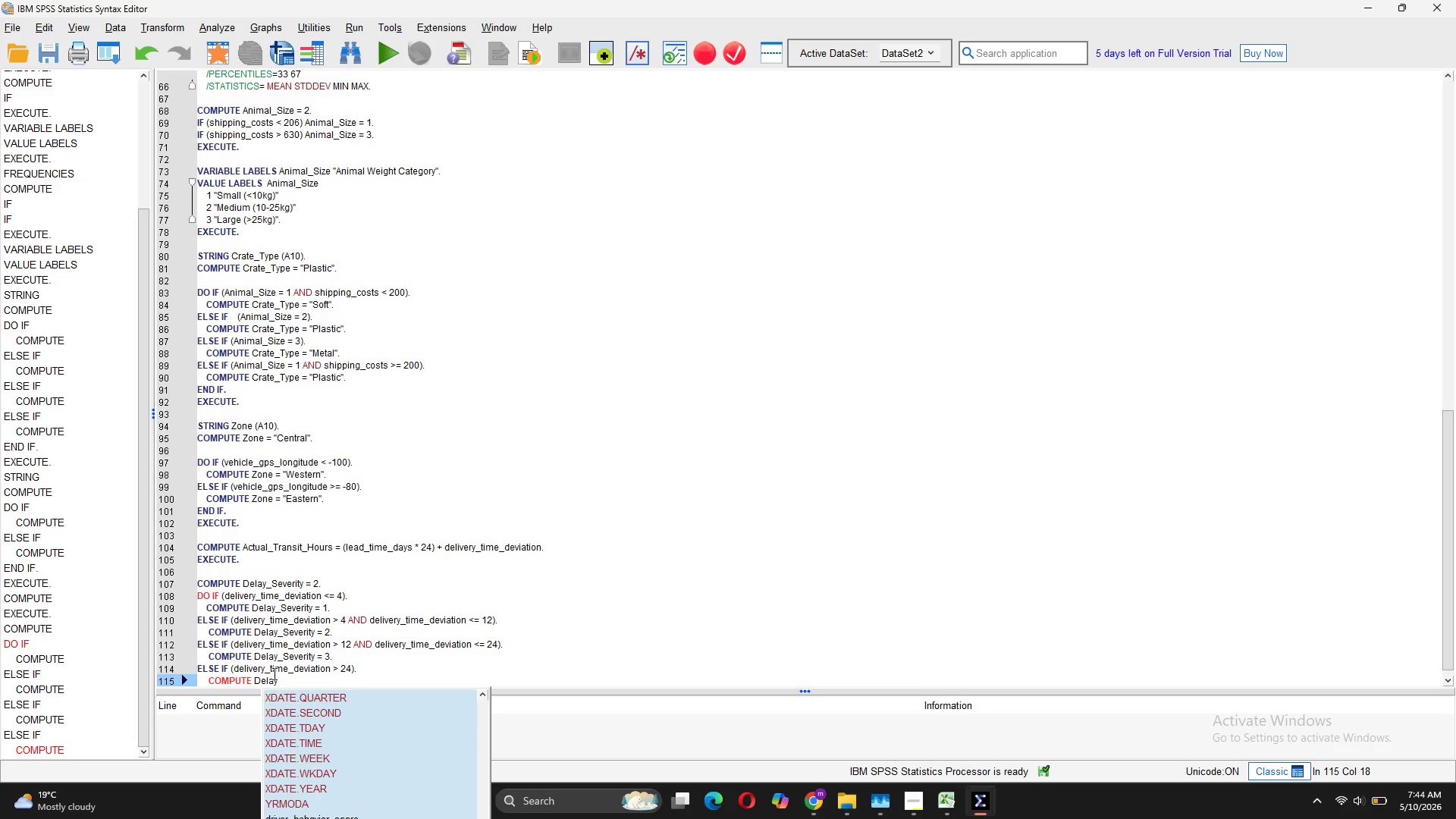 
type(_Severity = 4)
 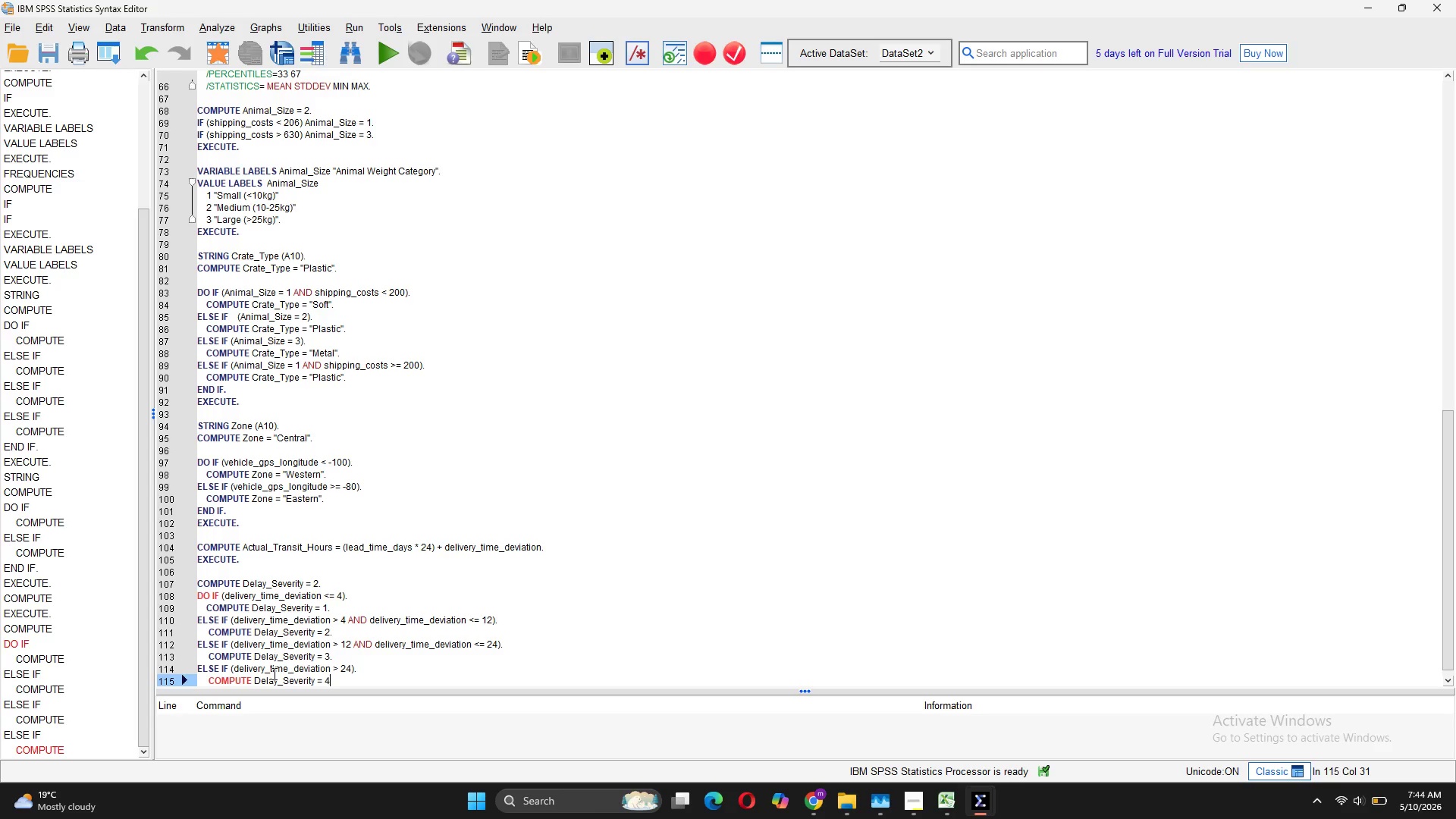 
key(Enter)
 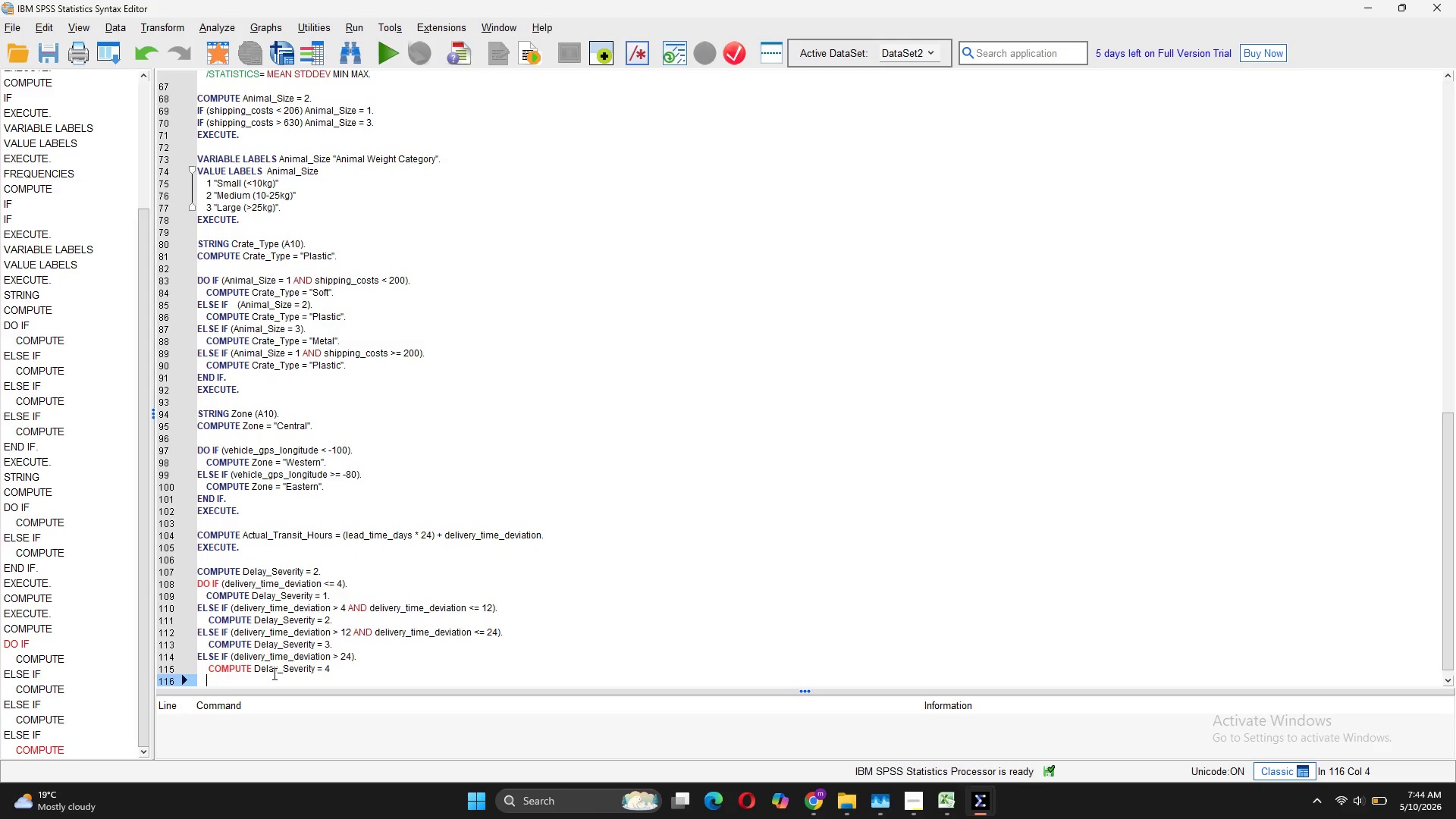 
key(Enter)
 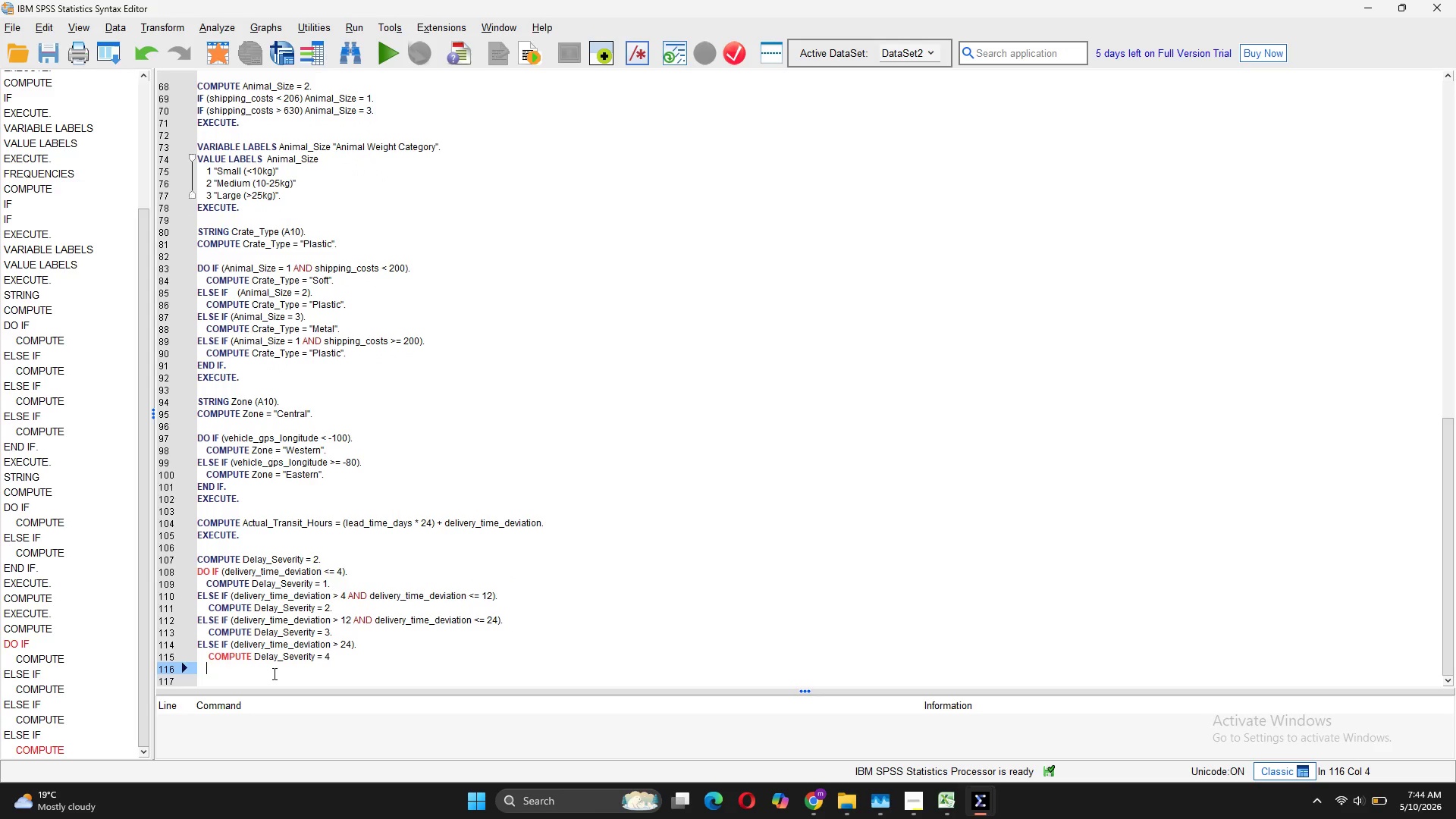 
key(Backspace)
key(Backspace)
key(Backspace)
key(Backspace)
type(END IF.)
 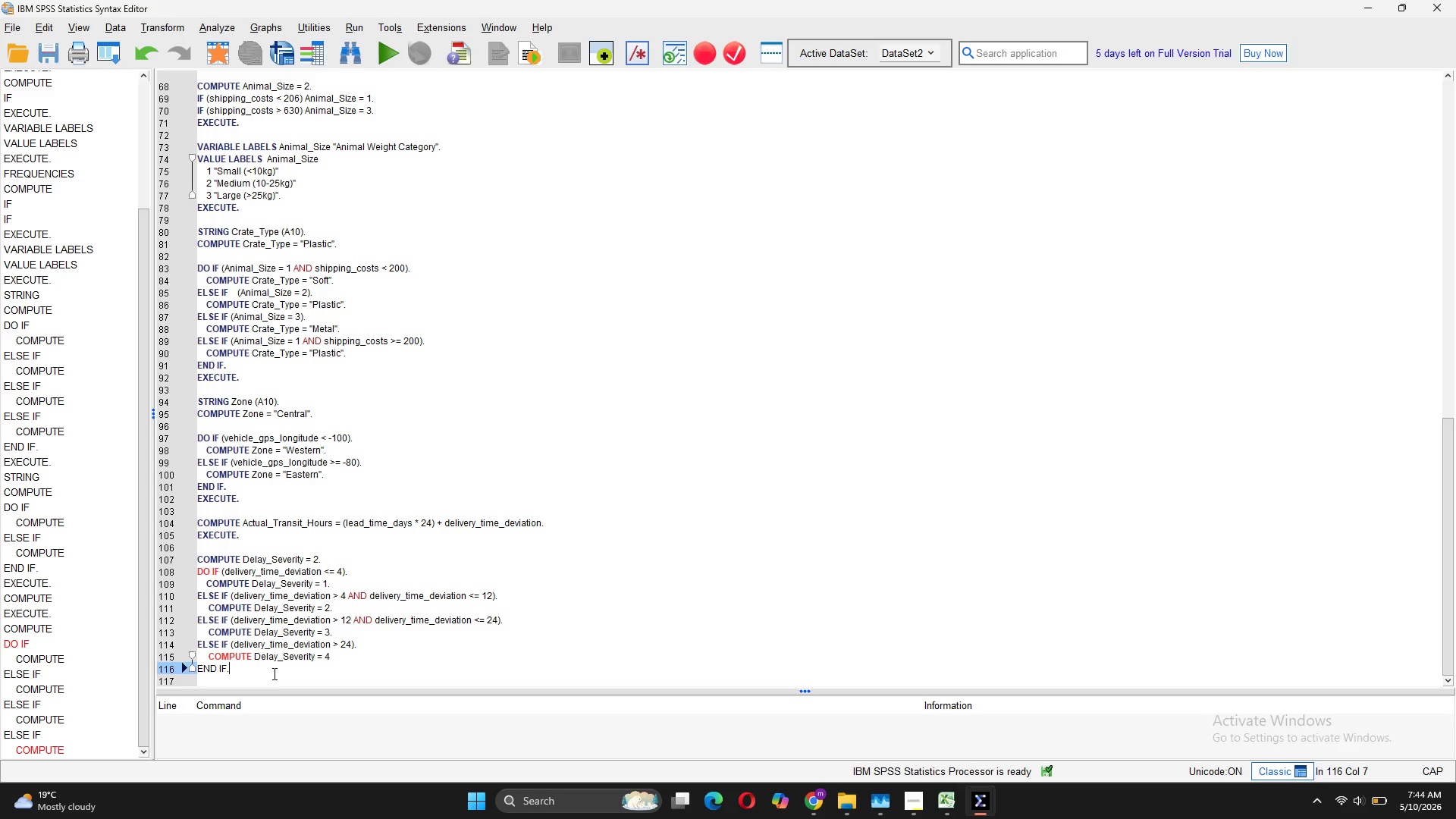 
key(Enter)
 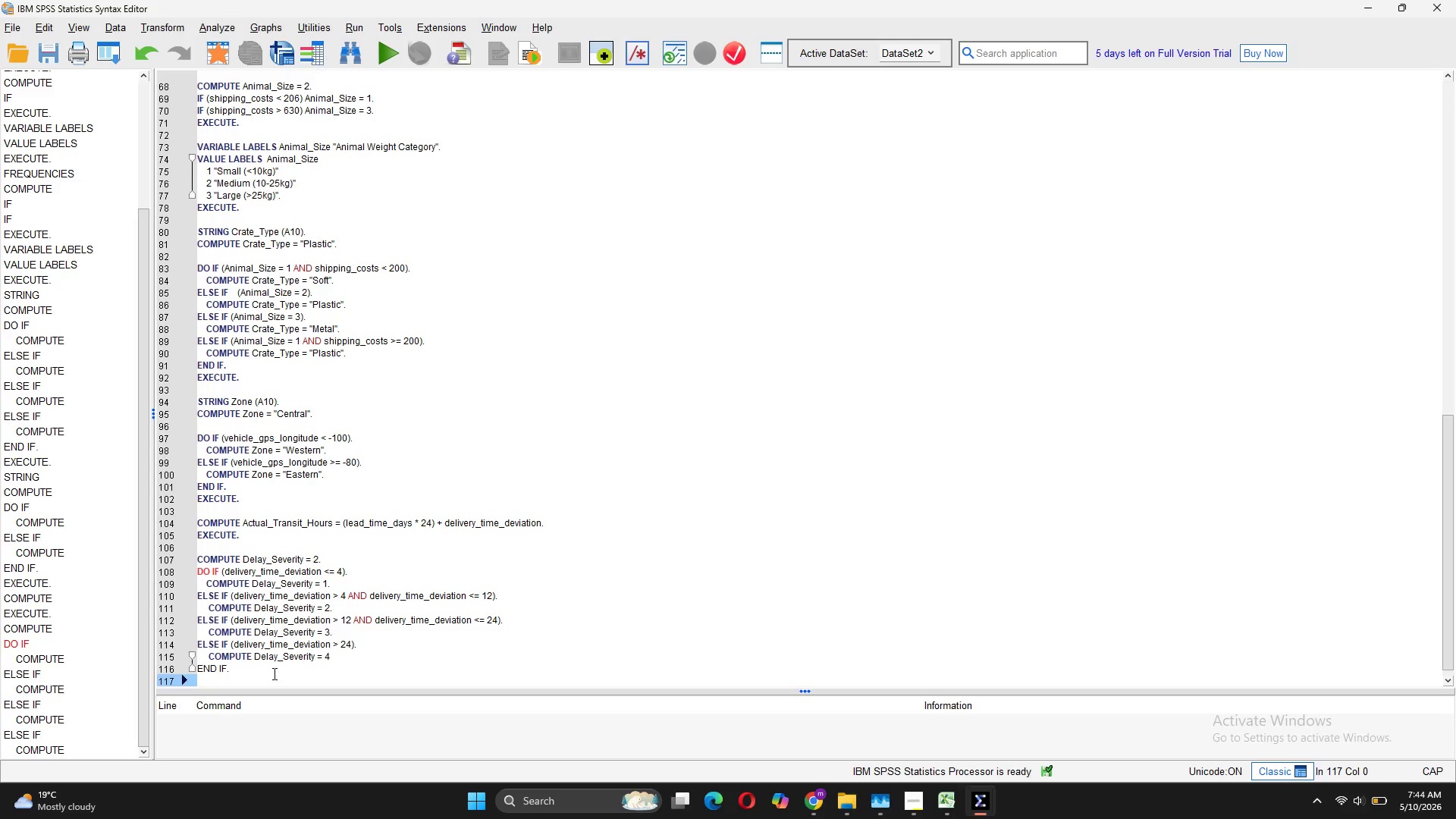 
type(EXECUTE.)
 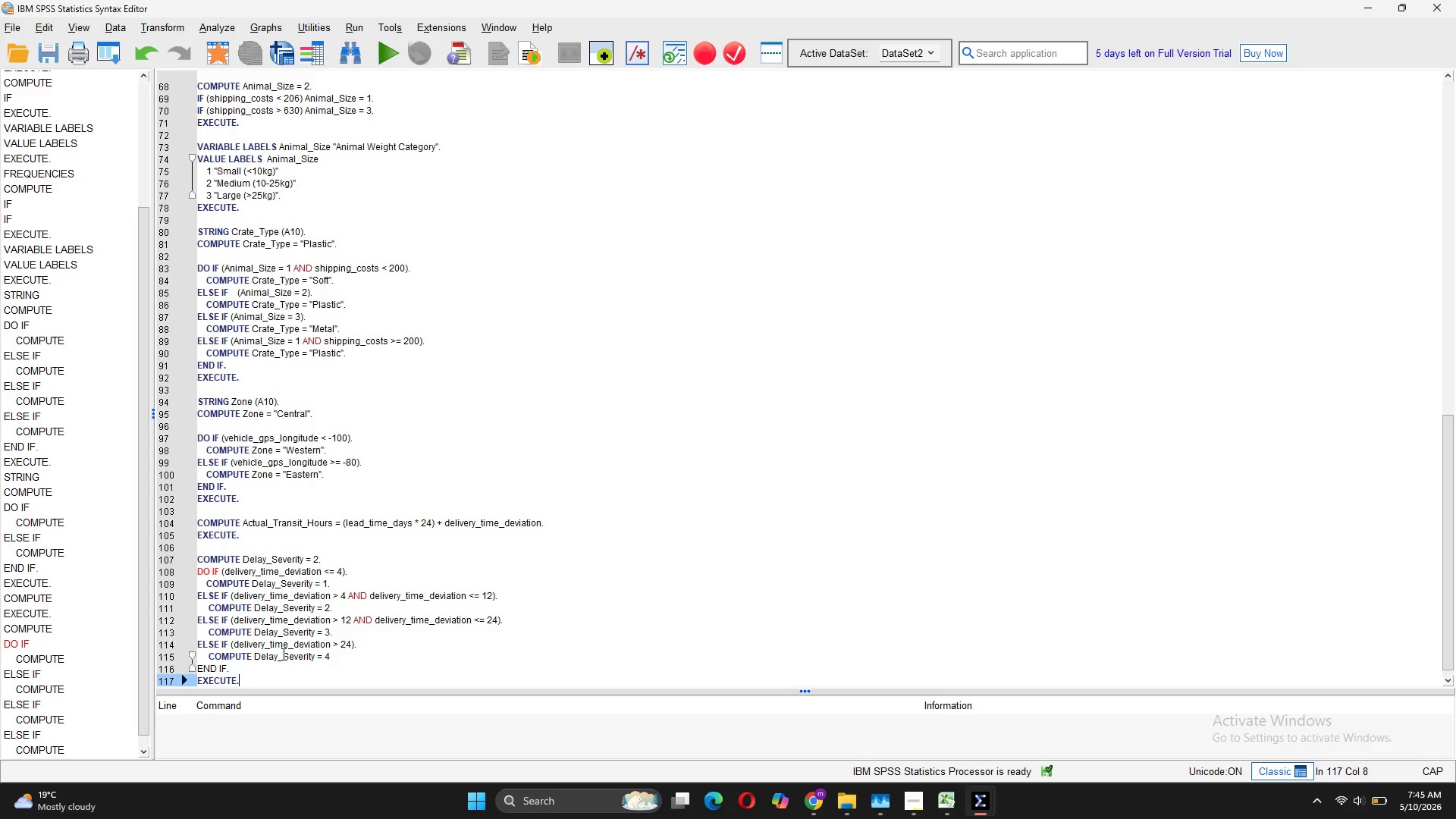 
key(Enter)
 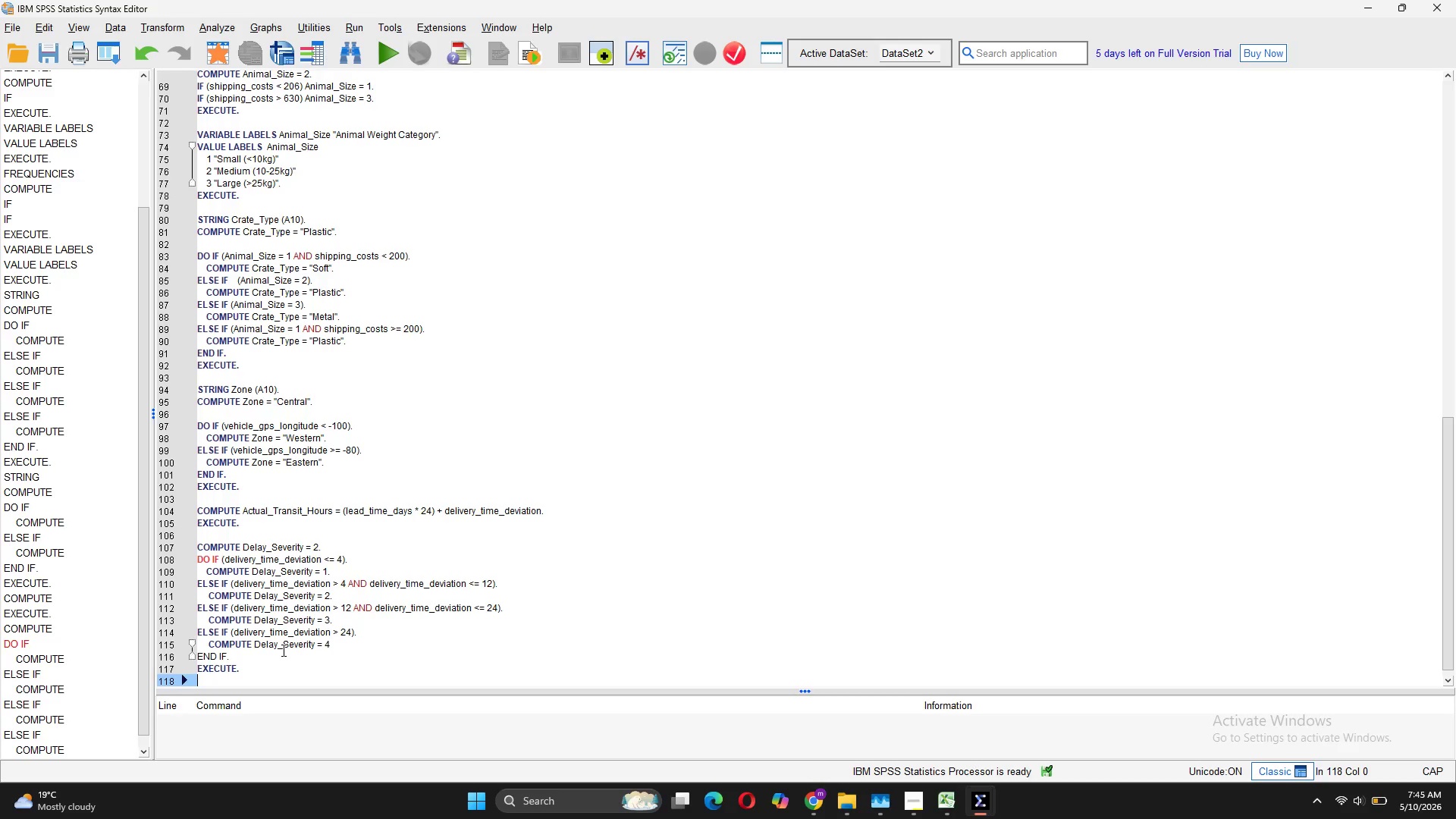 
key(Enter)
 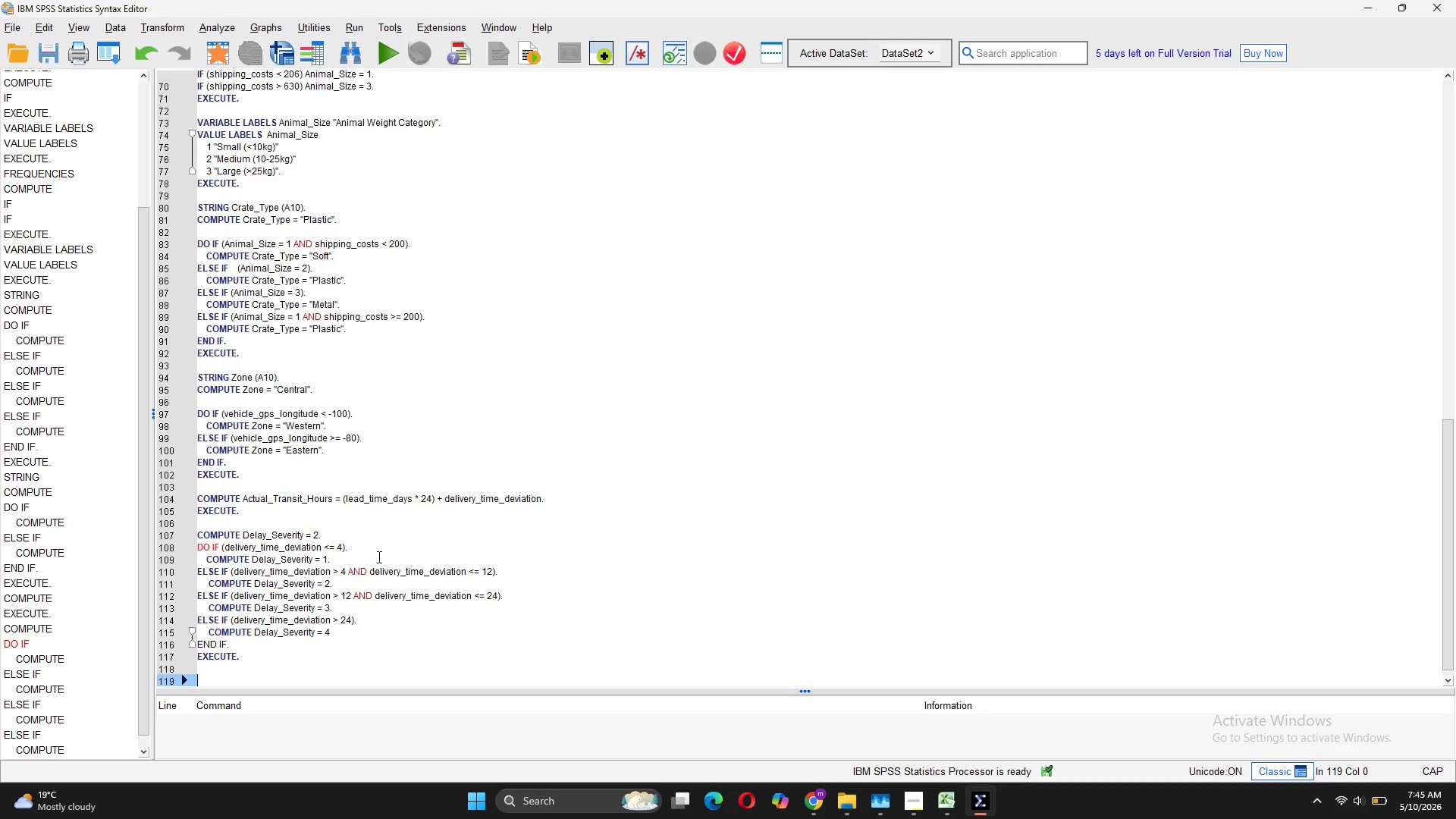 
wait(14.2)
 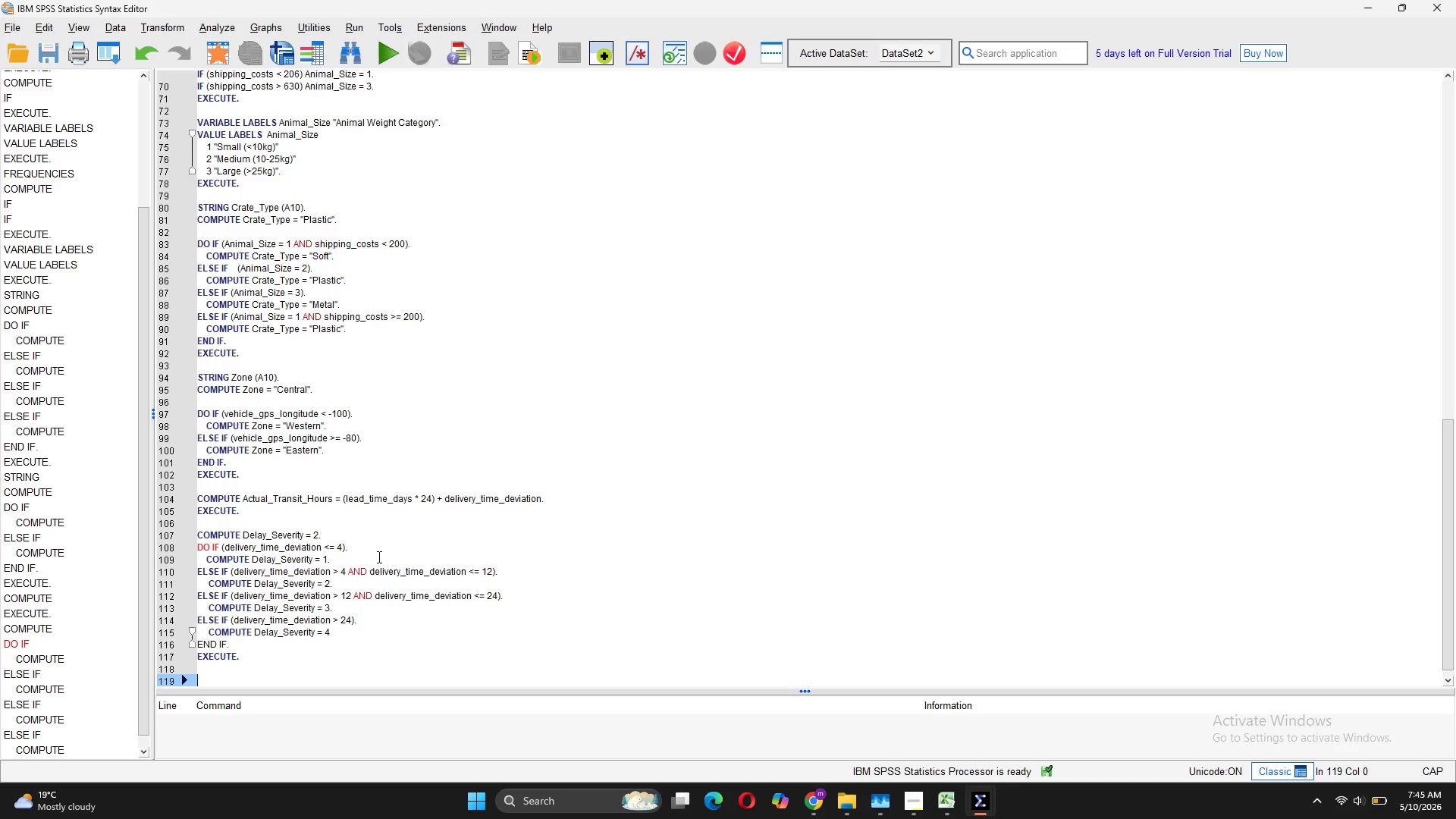 
left_click([348, 633])
 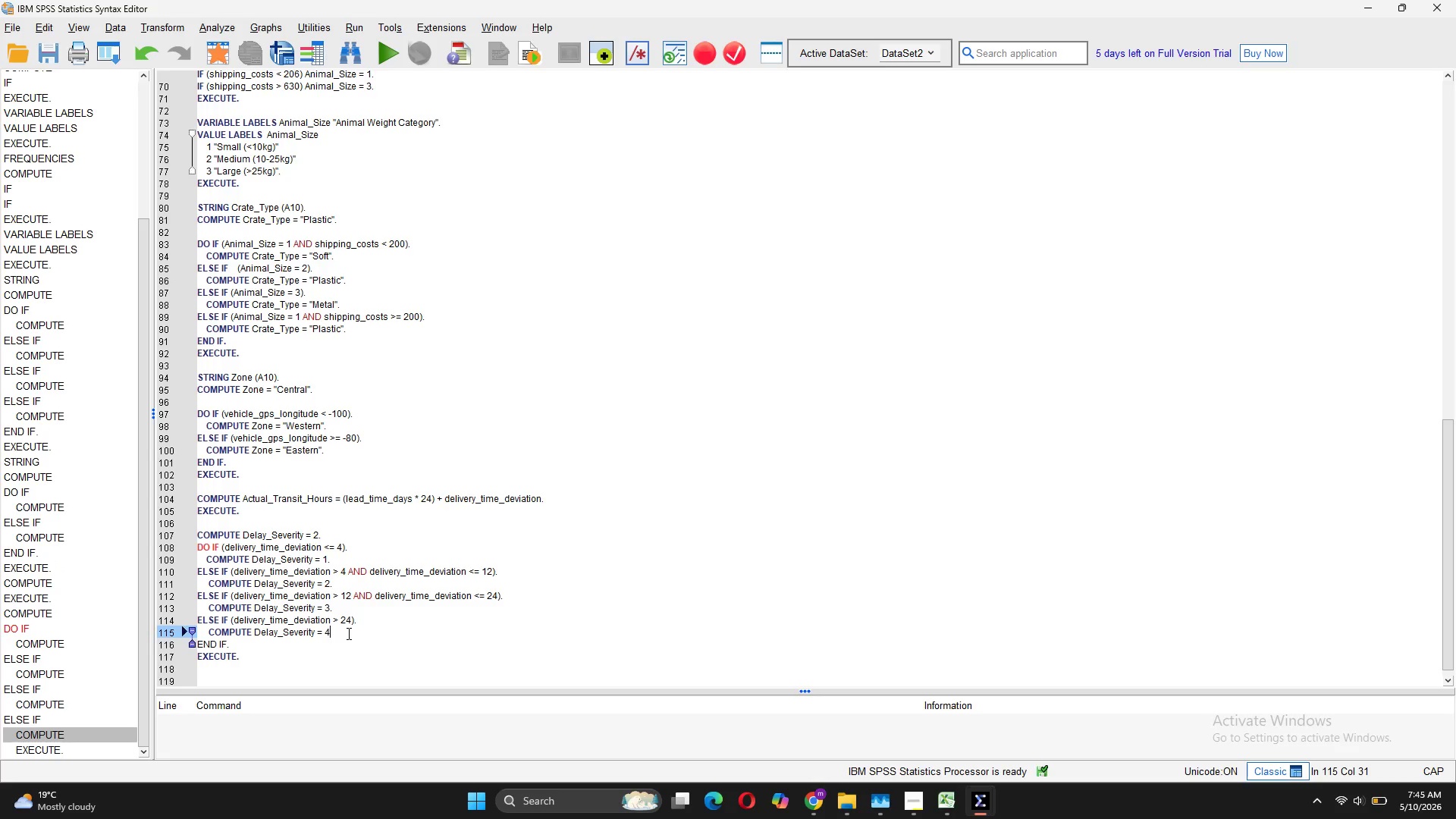 
key(Period)
 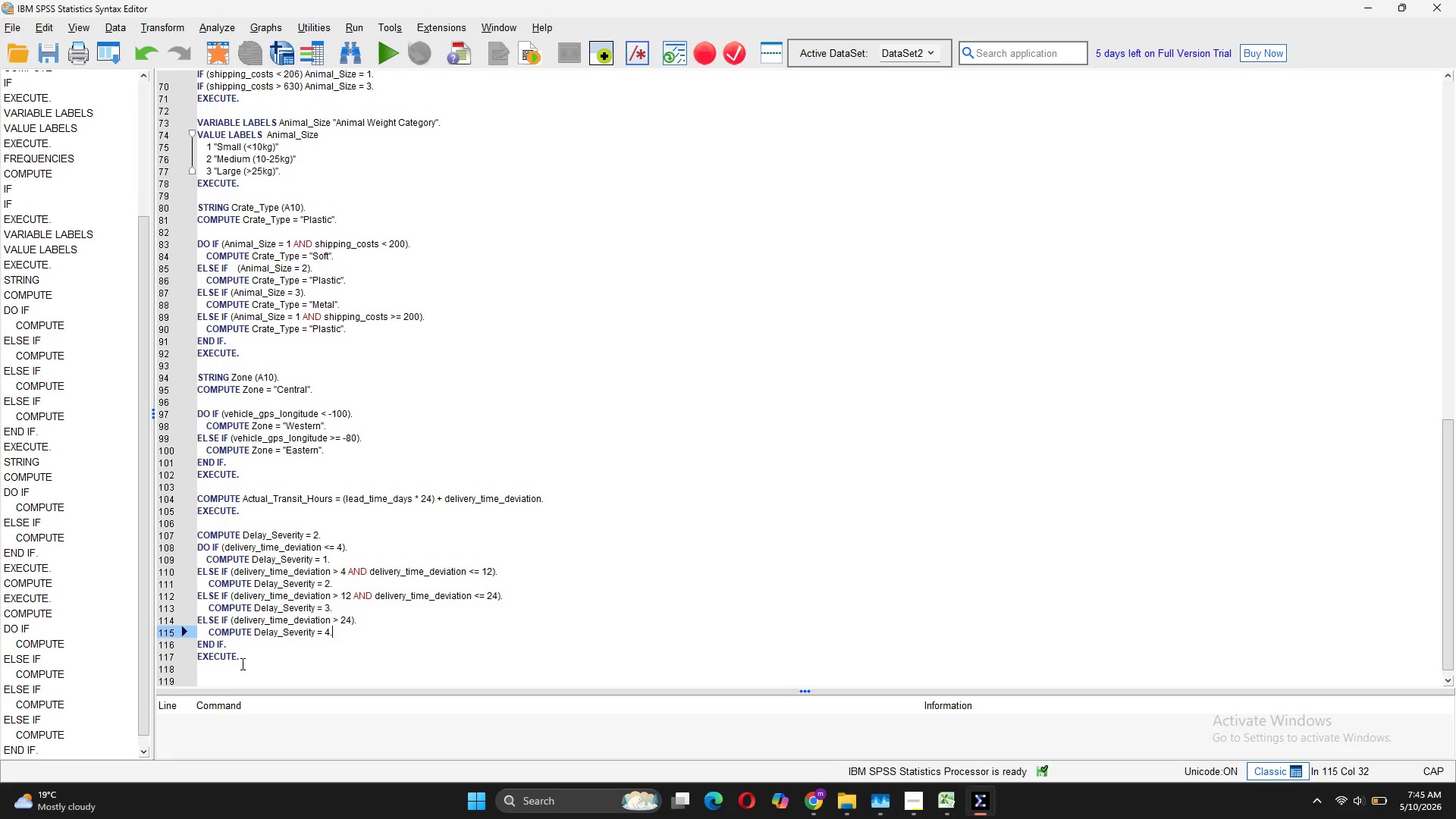 
left_click_drag(start_coordinate=[242, 661], to_coordinate=[196, 538])
 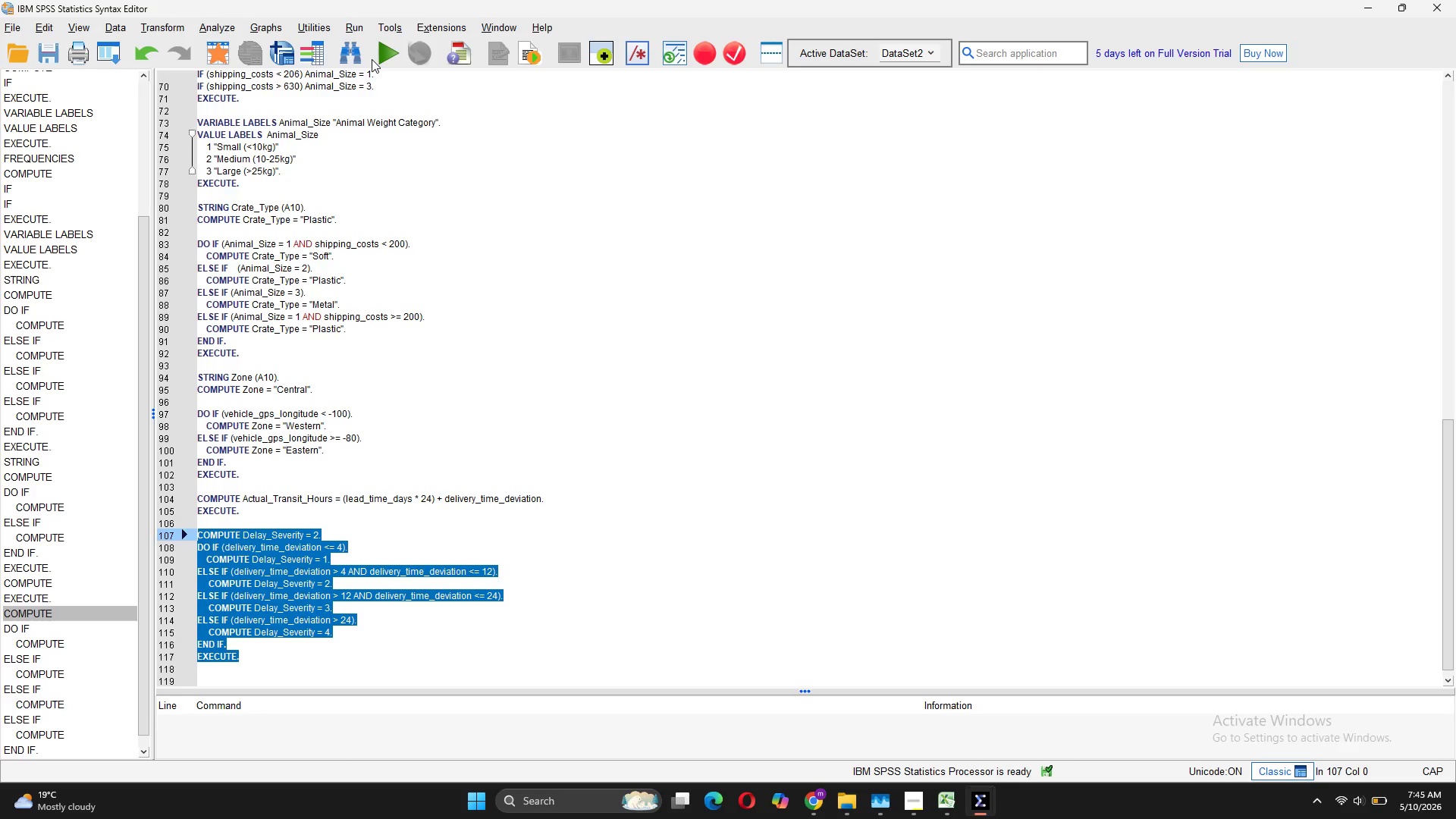 
wait(11.83)
 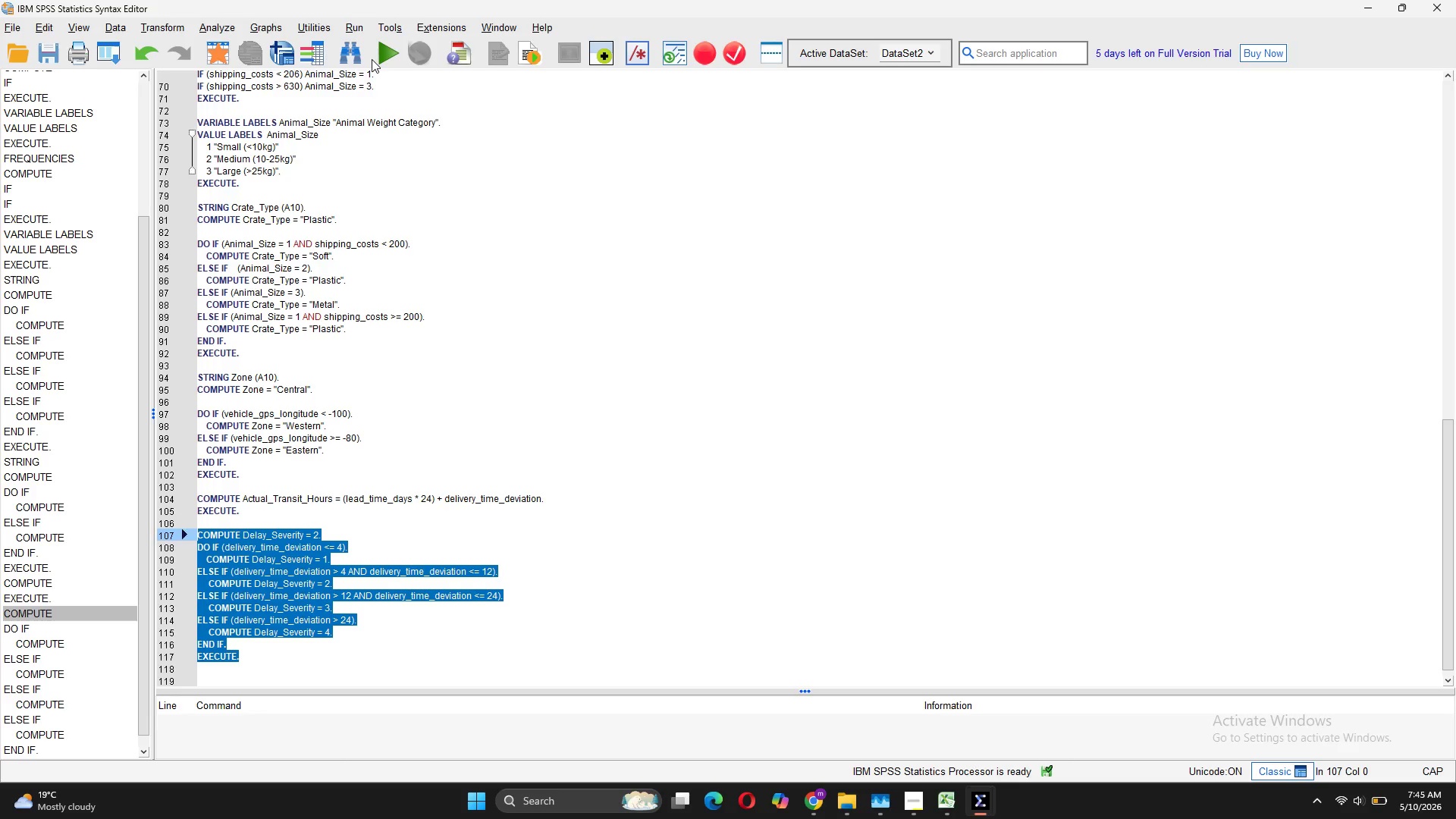 
left_click([390, 55])
 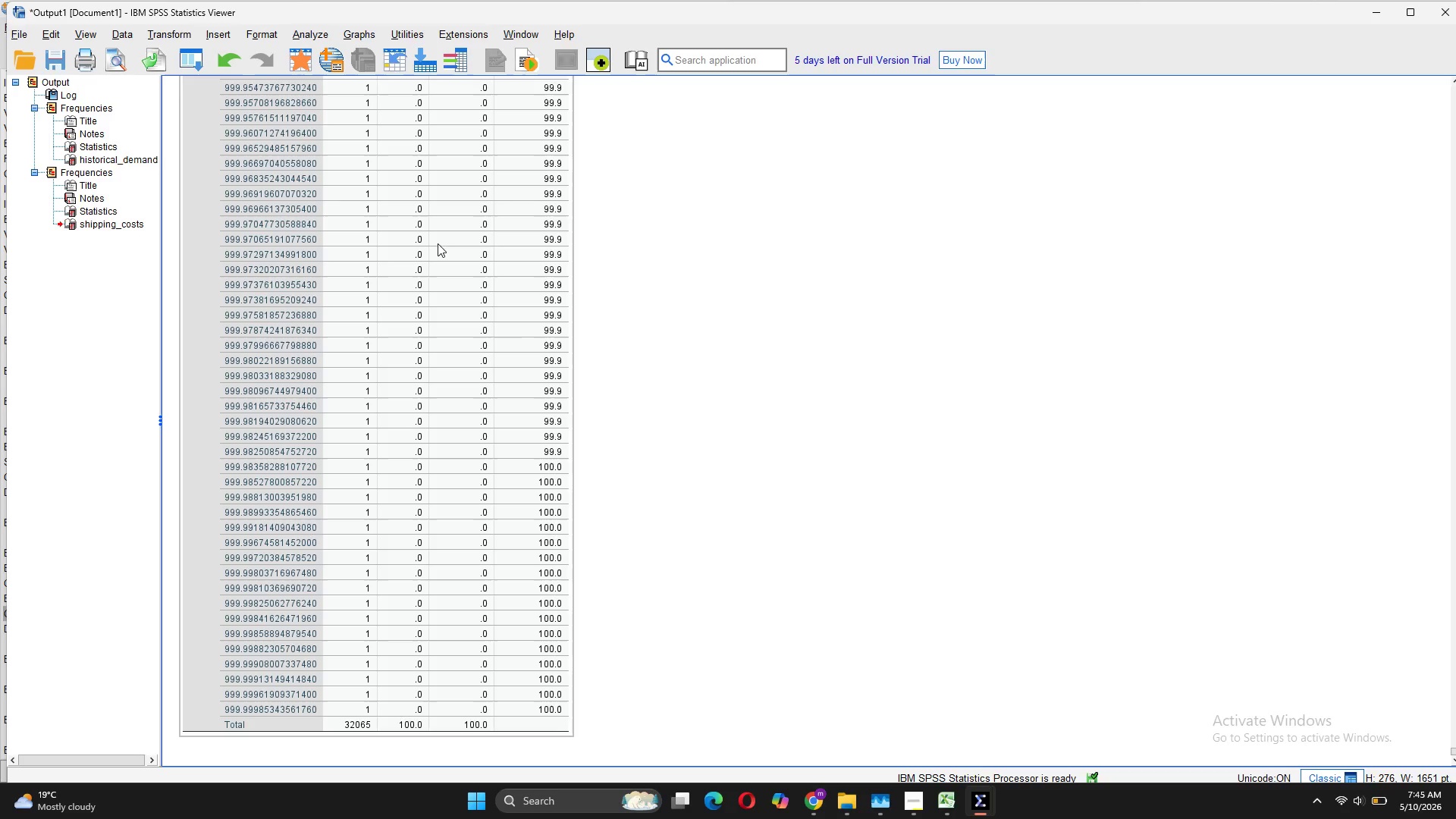 
scroll: coordinate [668, 489], scroll_direction: down, amount: 14.0
 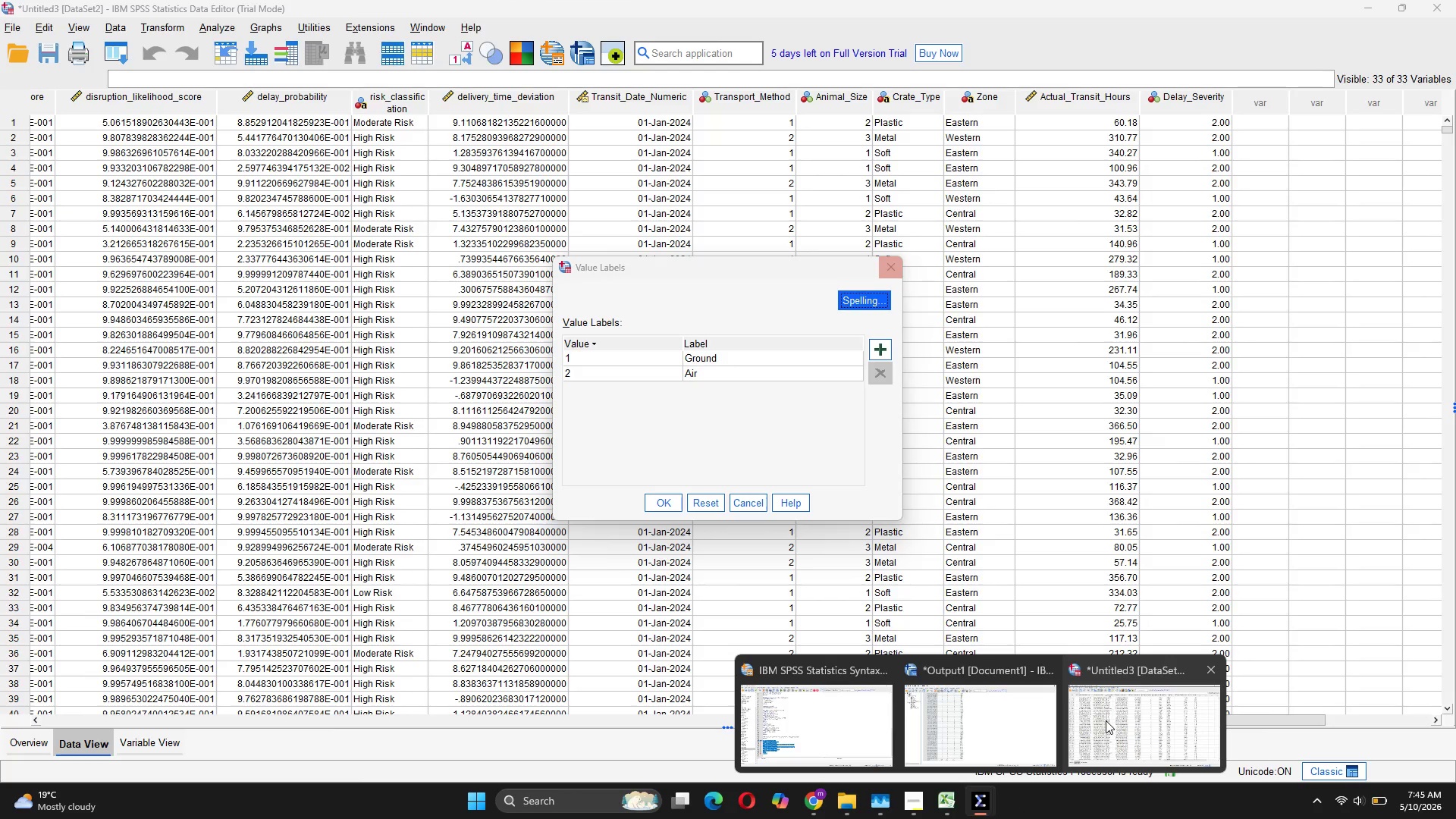 
wait(7.96)
 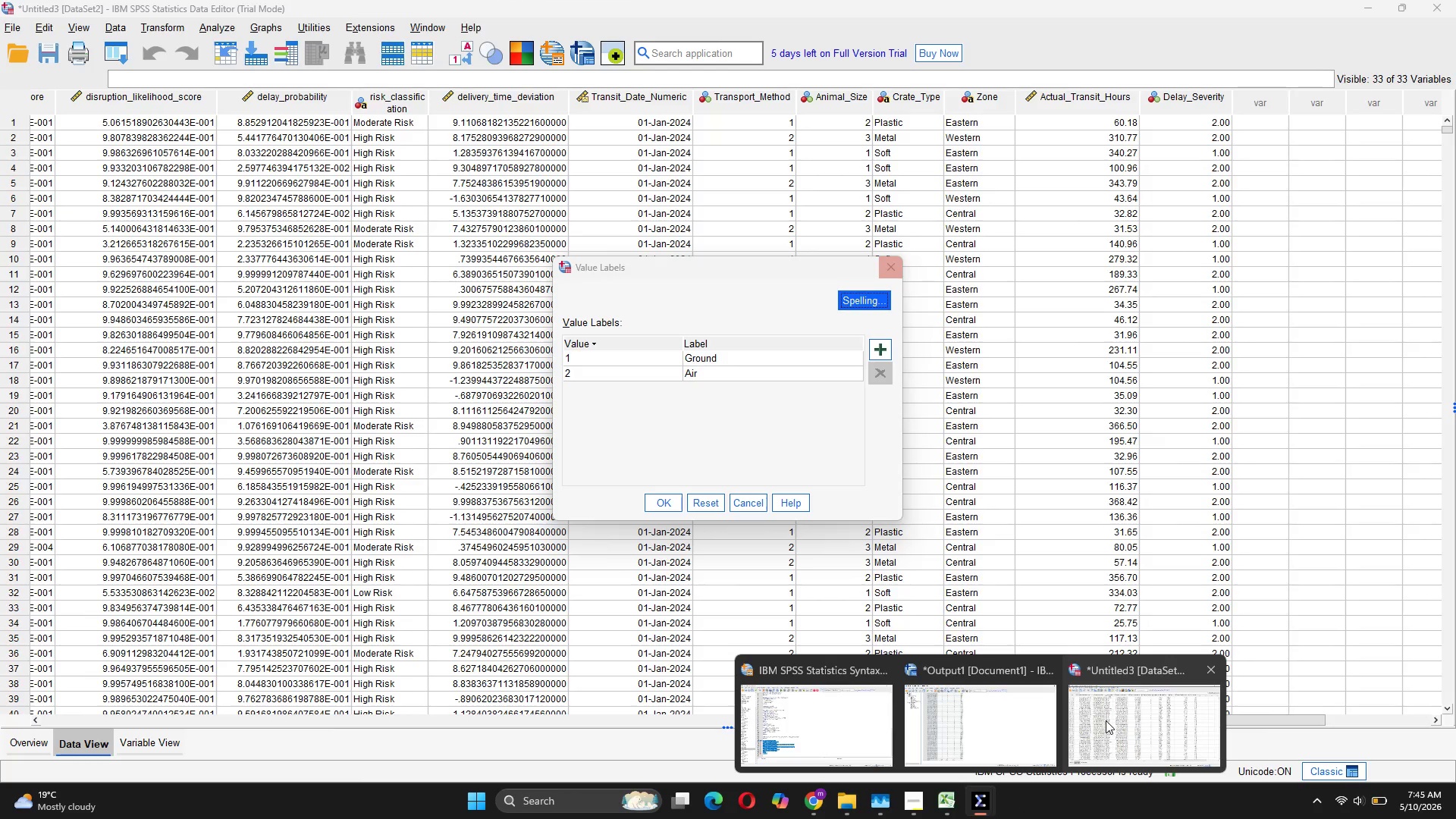 
double_click([162, 739])
 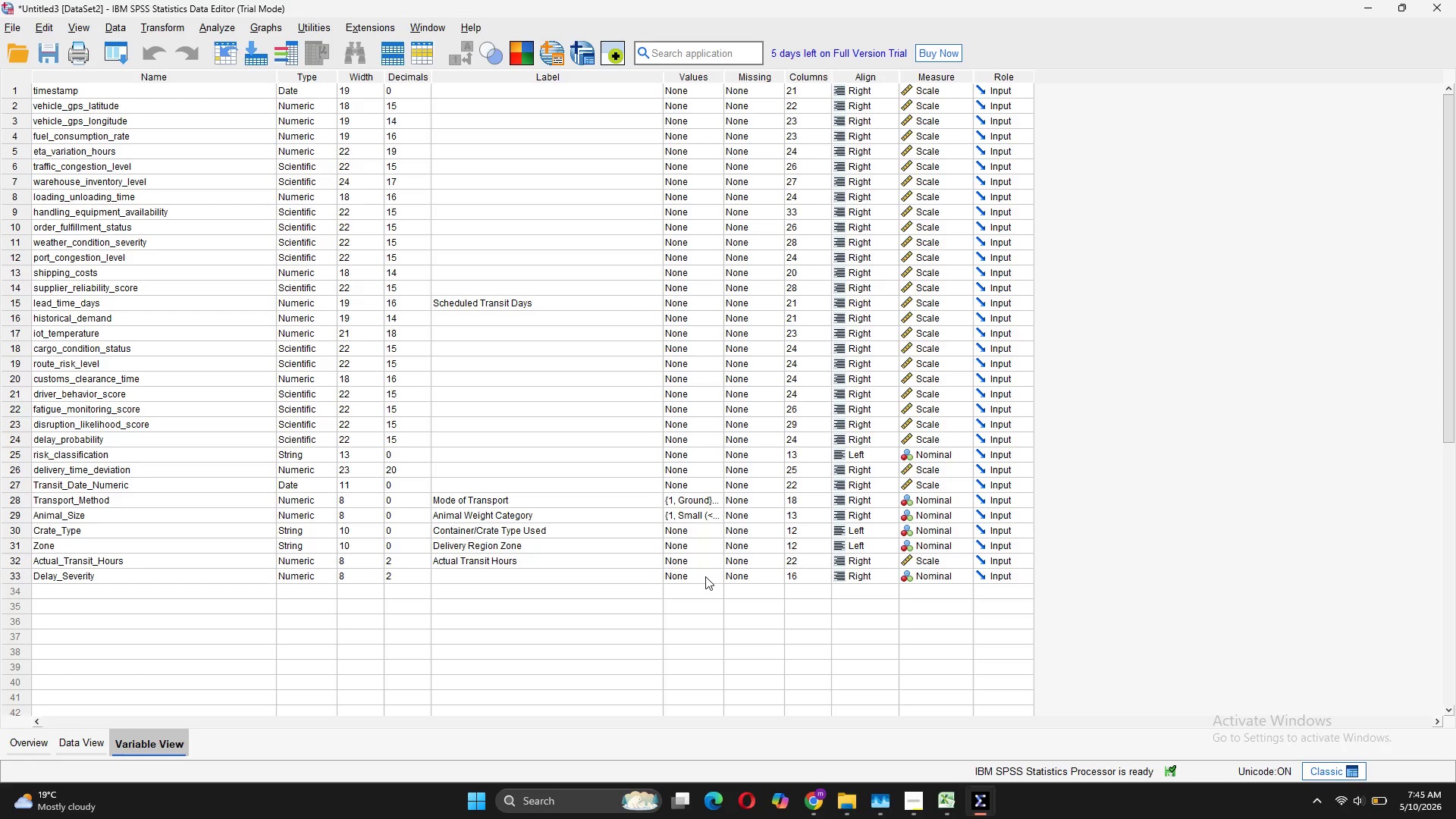 
wait(7.47)
 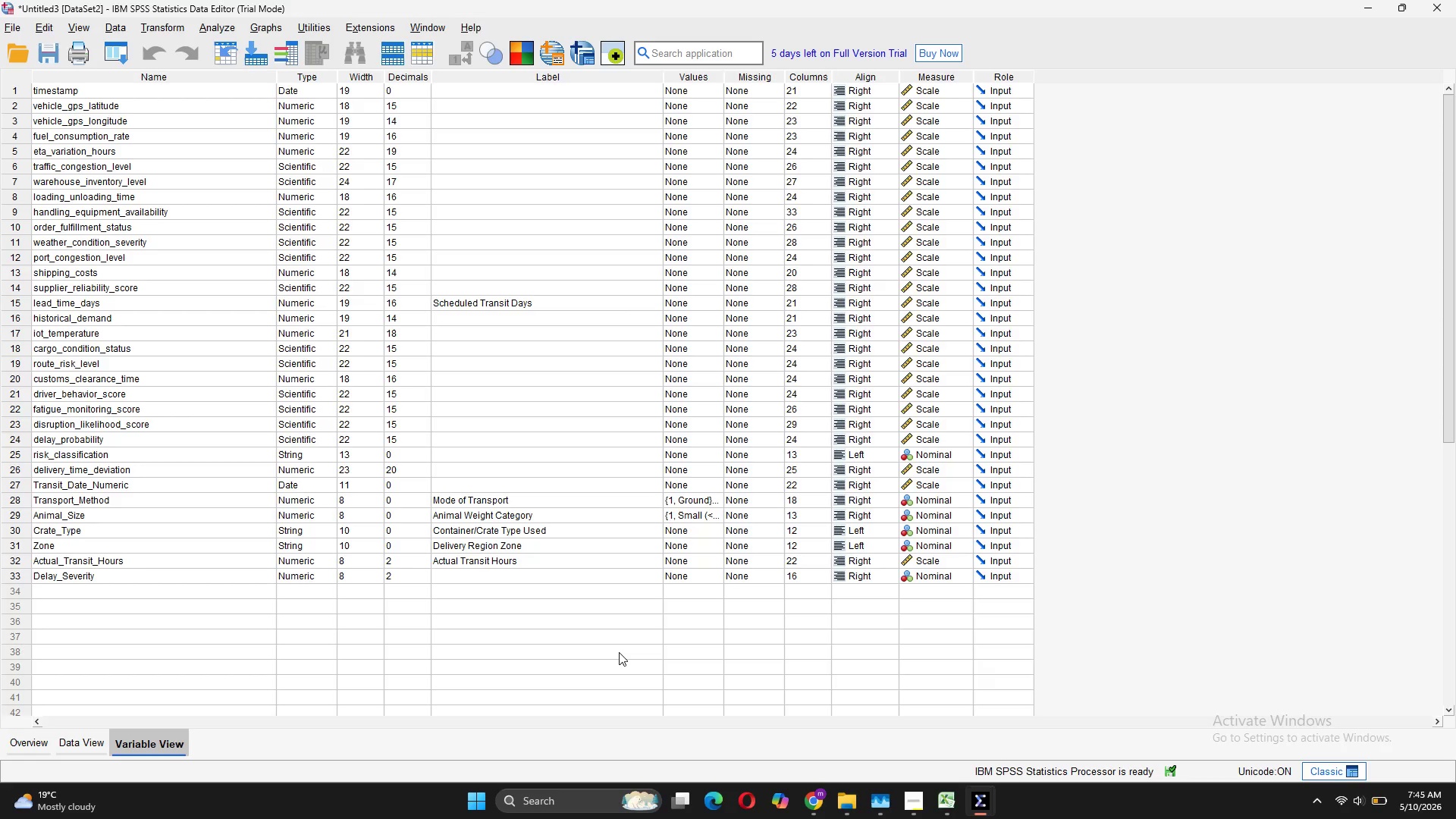 
left_click([708, 579])
 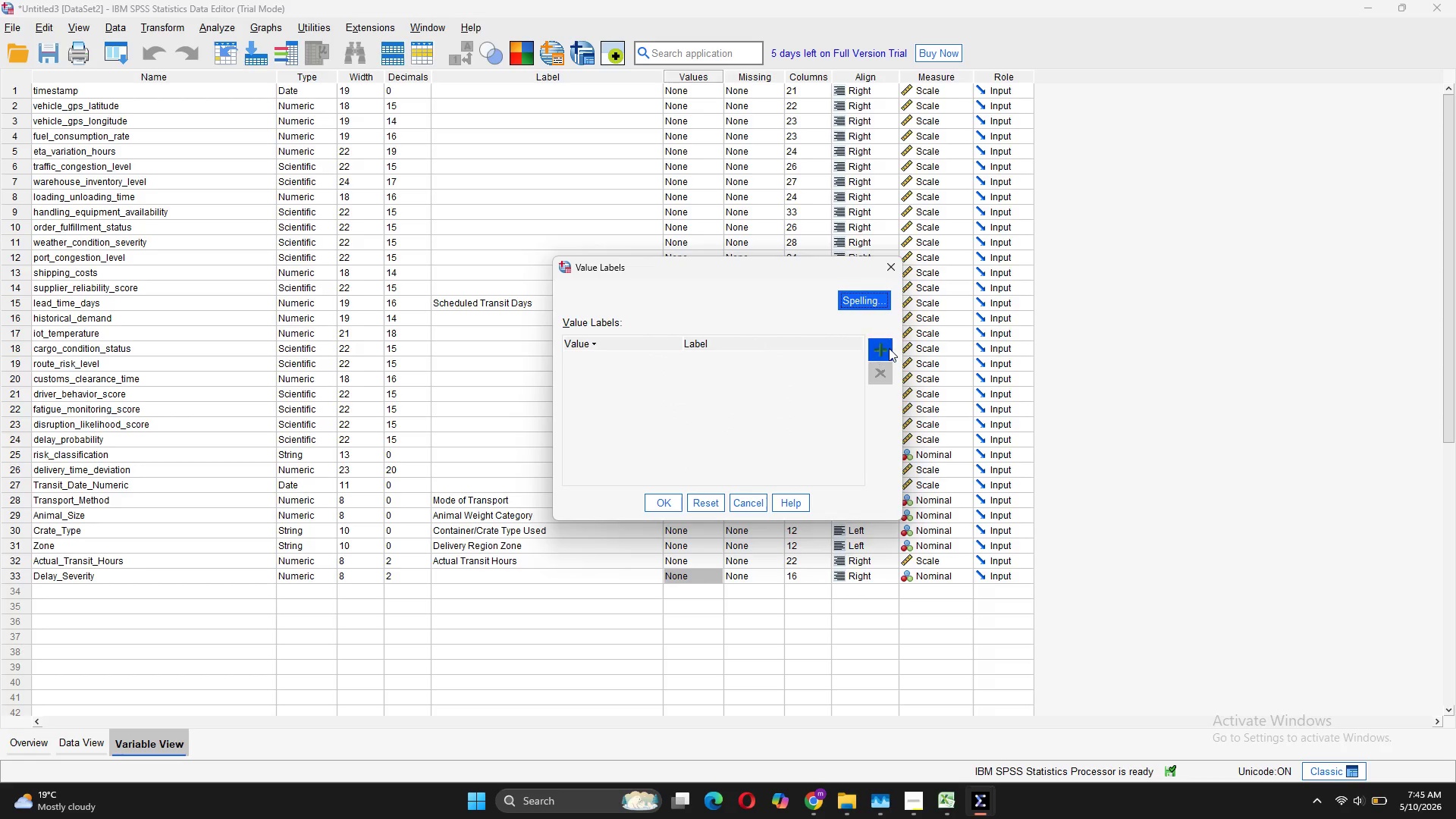 
left_click([890, 348])
 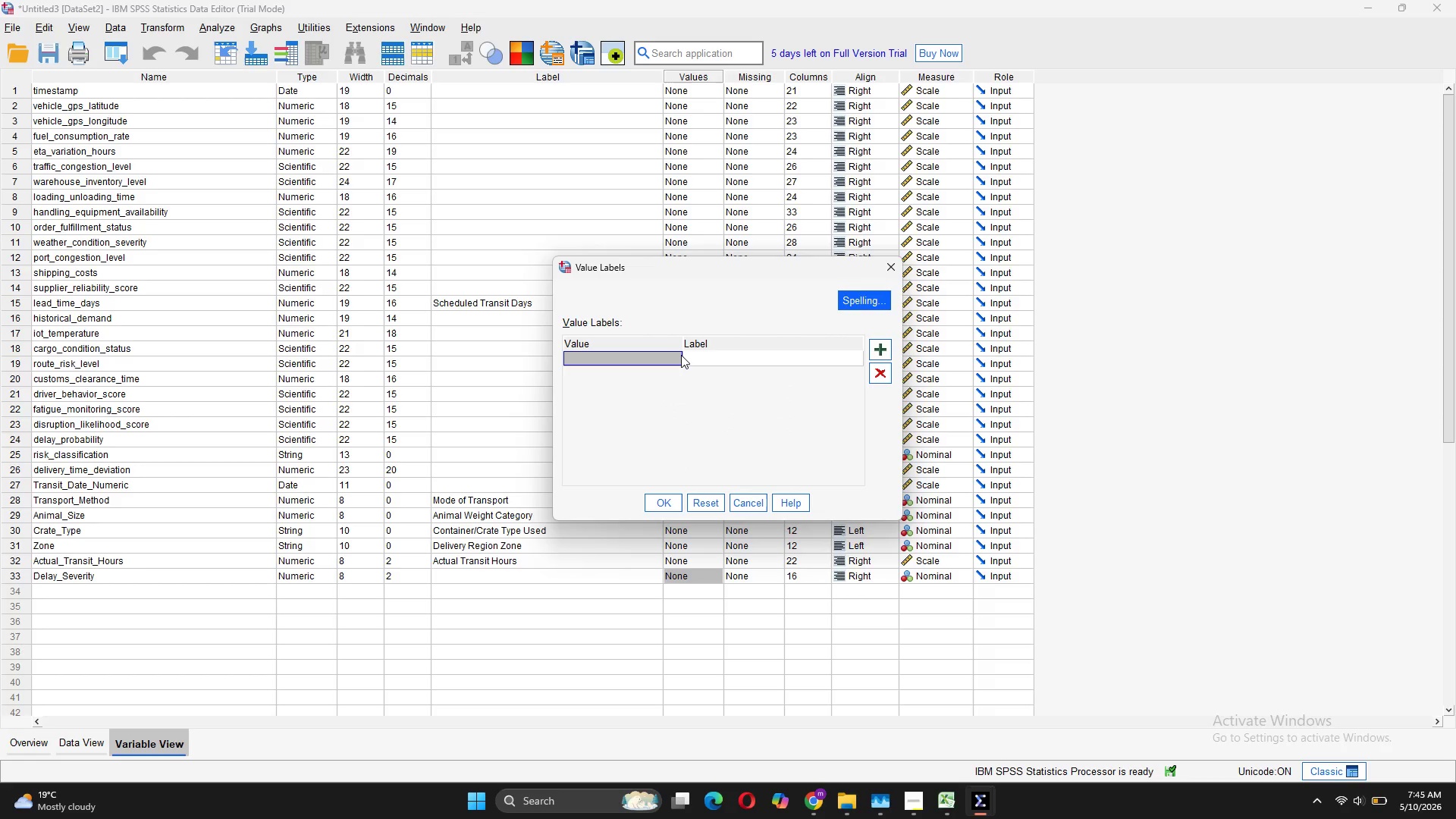 
key(1)
 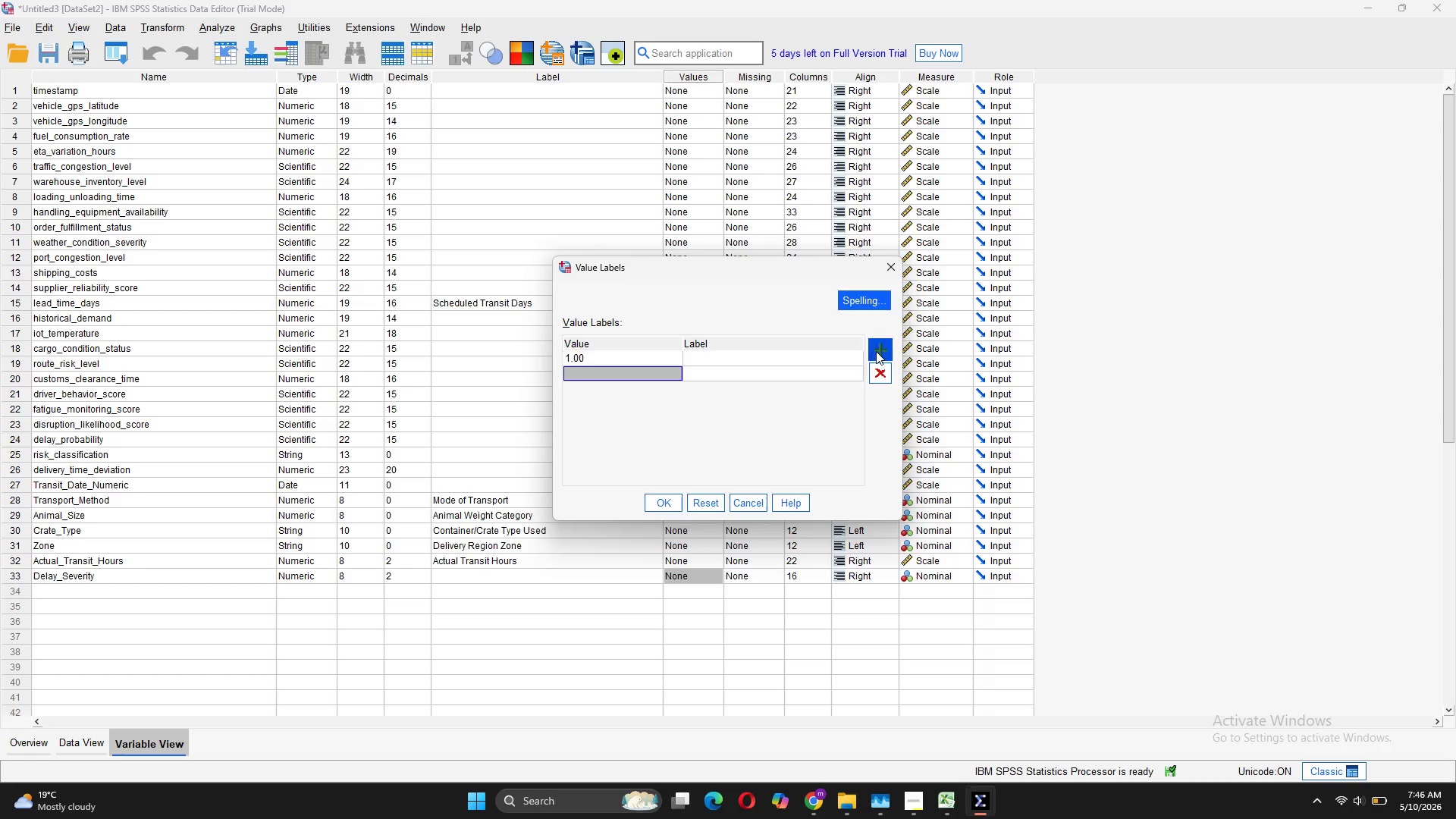 
key(2)
 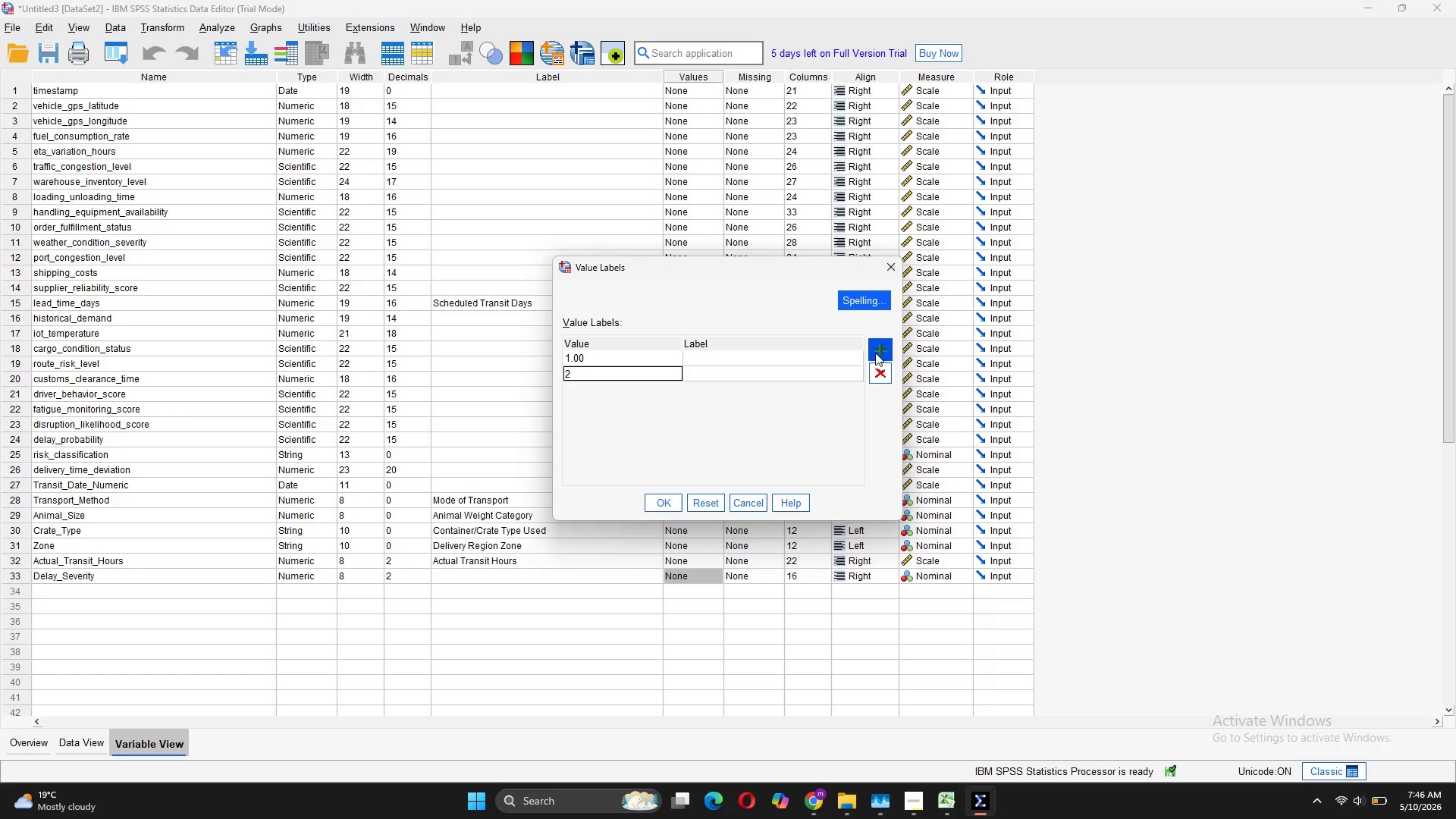 
left_click([875, 353])
 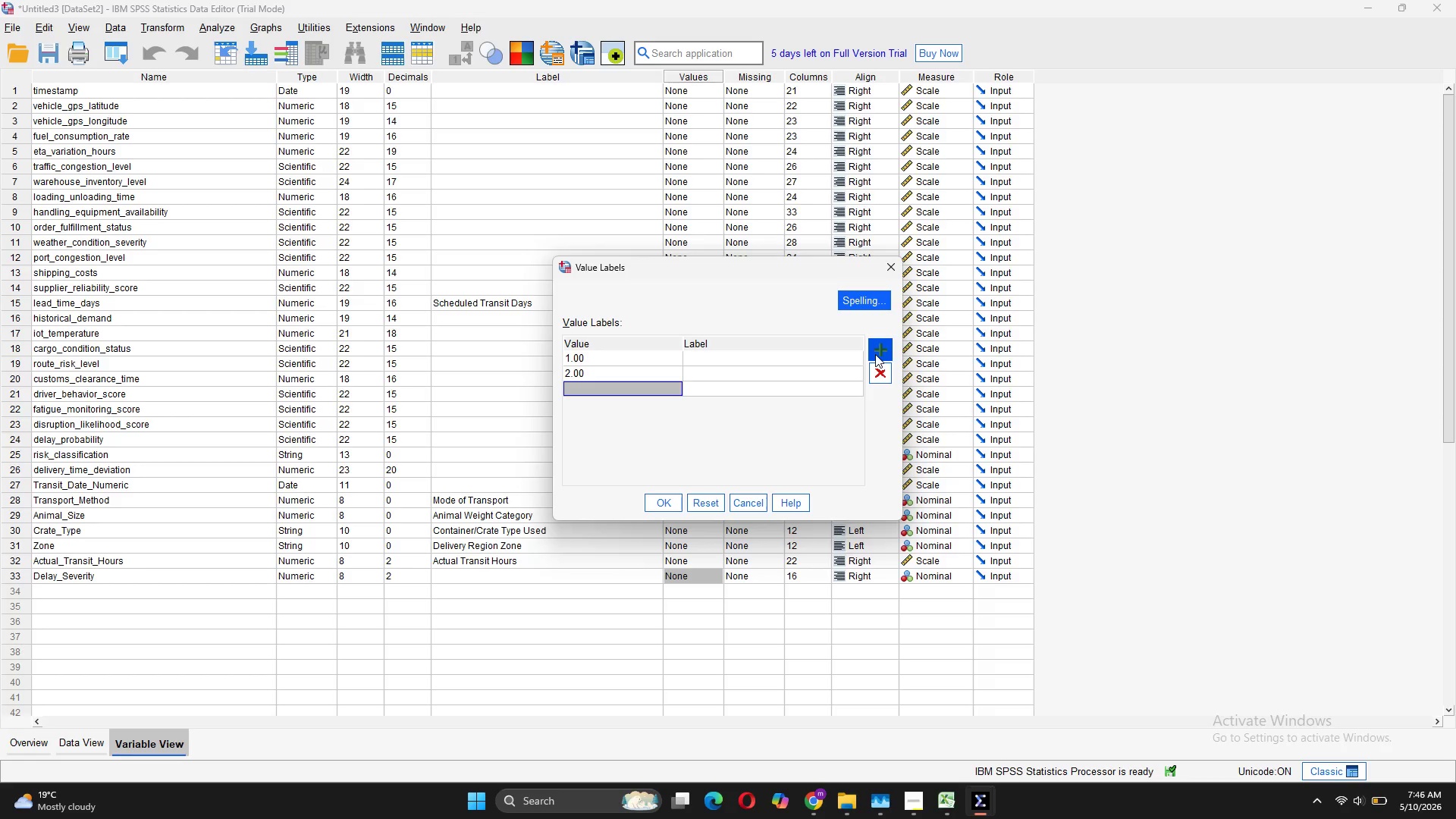 
key(3)
 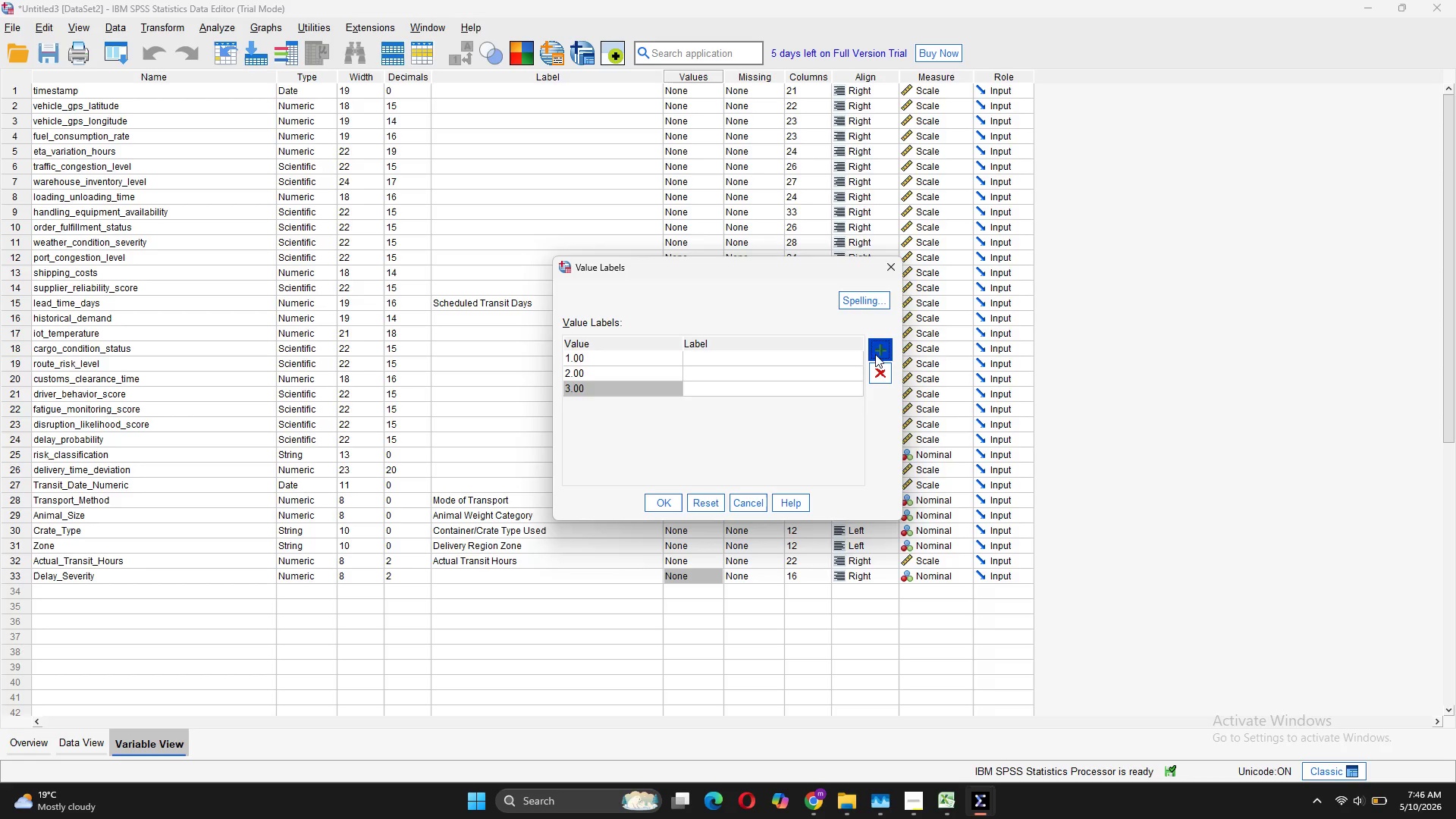 
left_click([875, 354])
 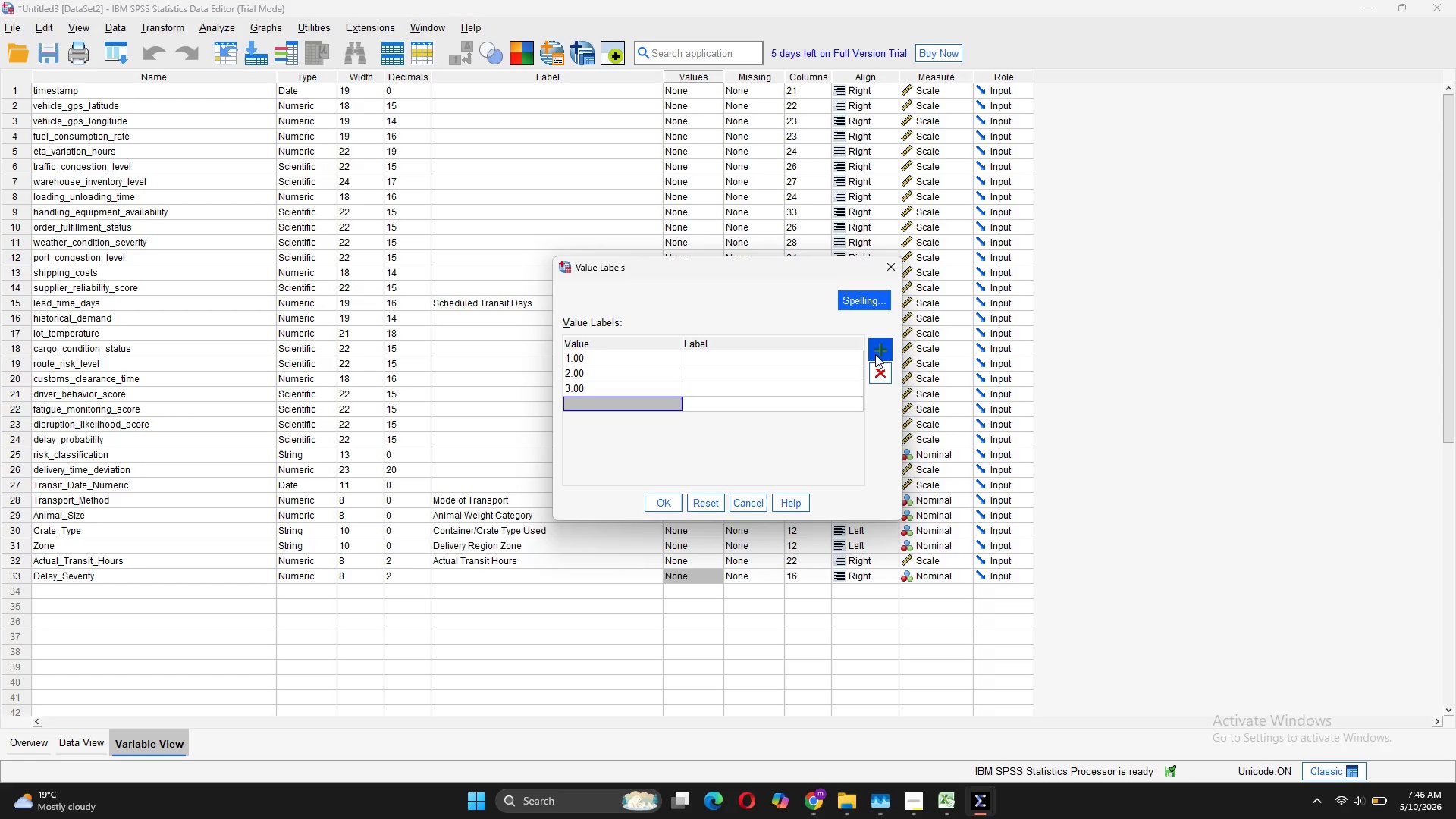 
key(4)
 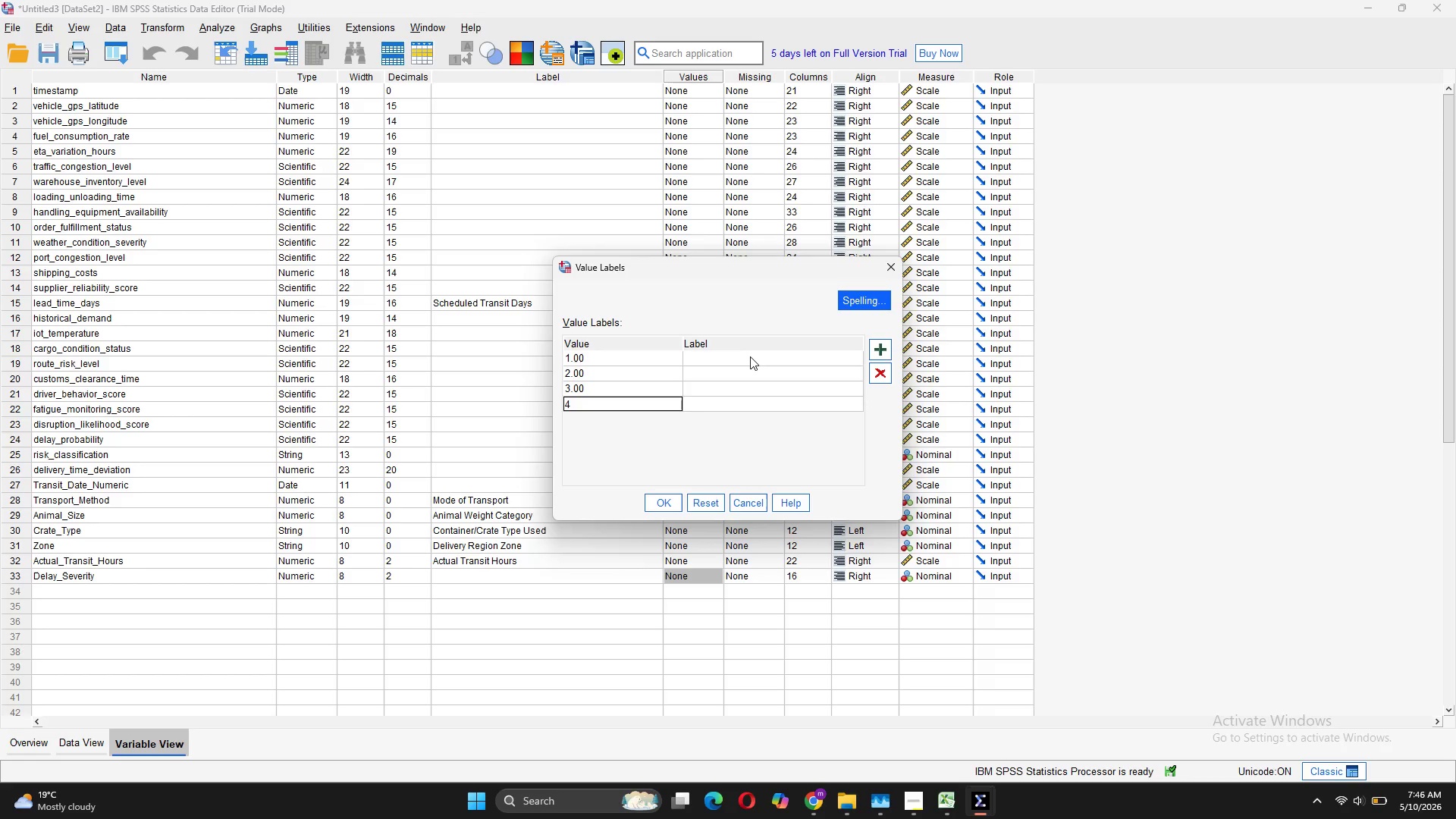 
left_click([740, 356])
 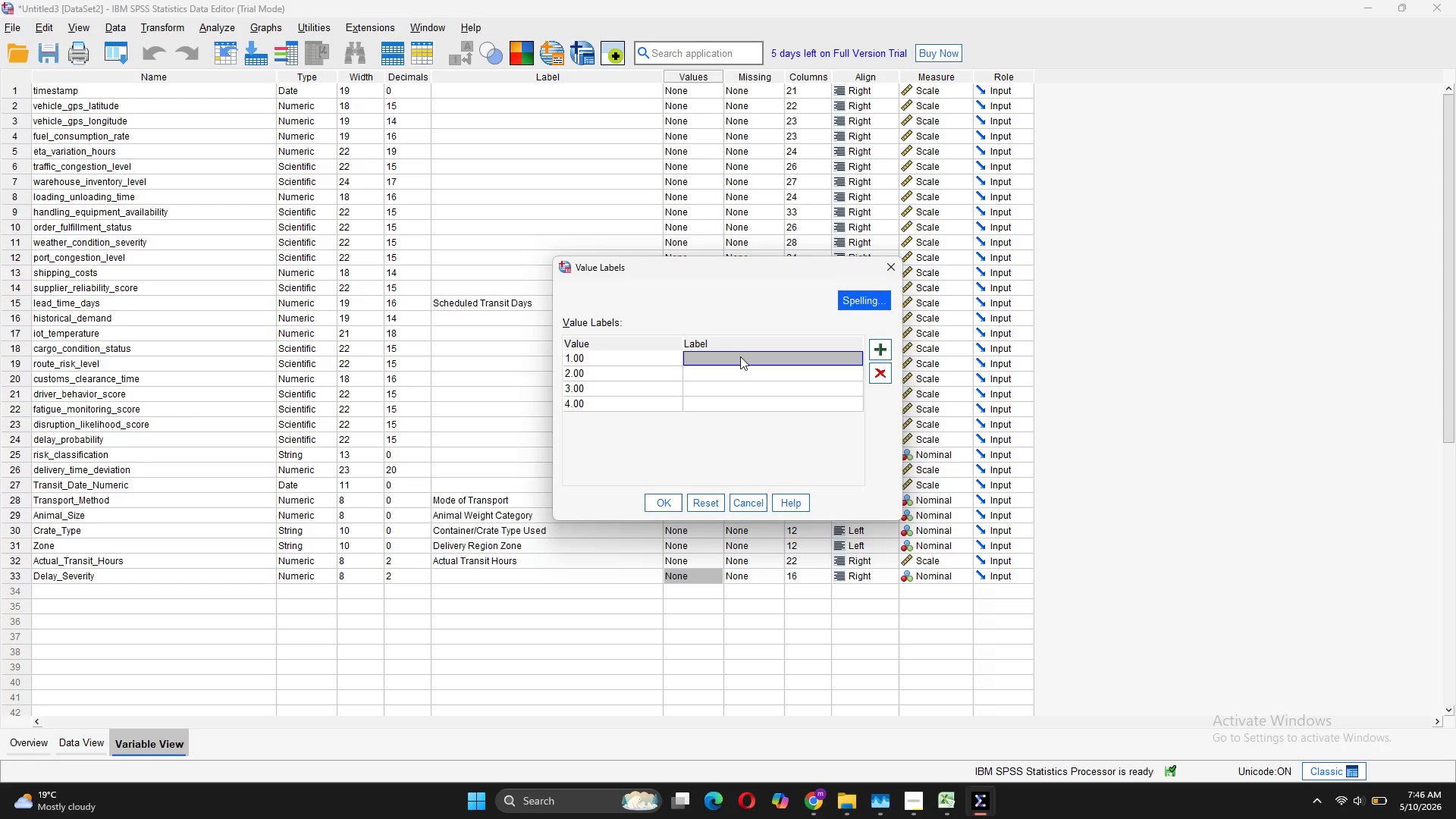 
left_click([740, 356])
 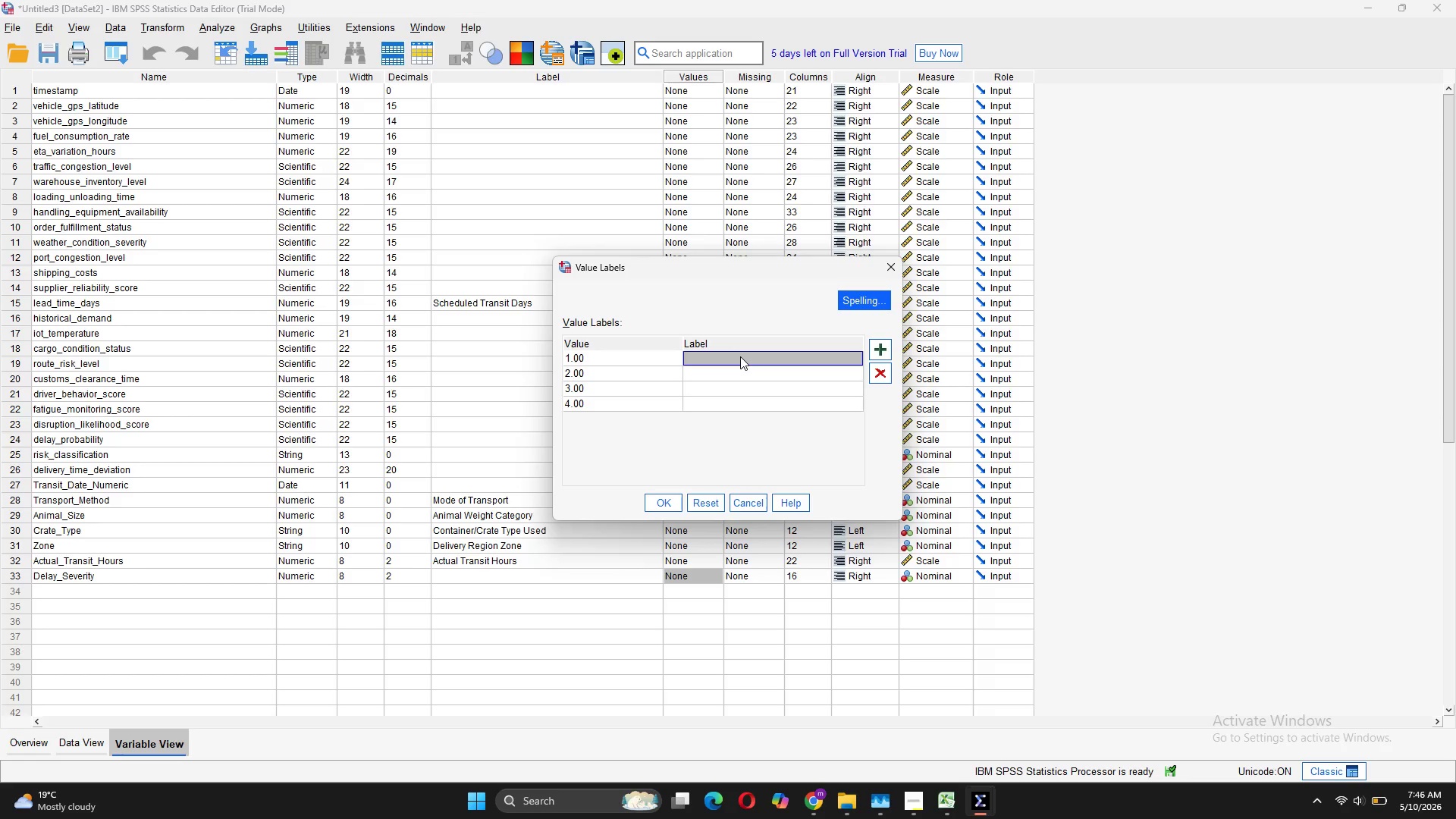 
double_click([741, 357])
 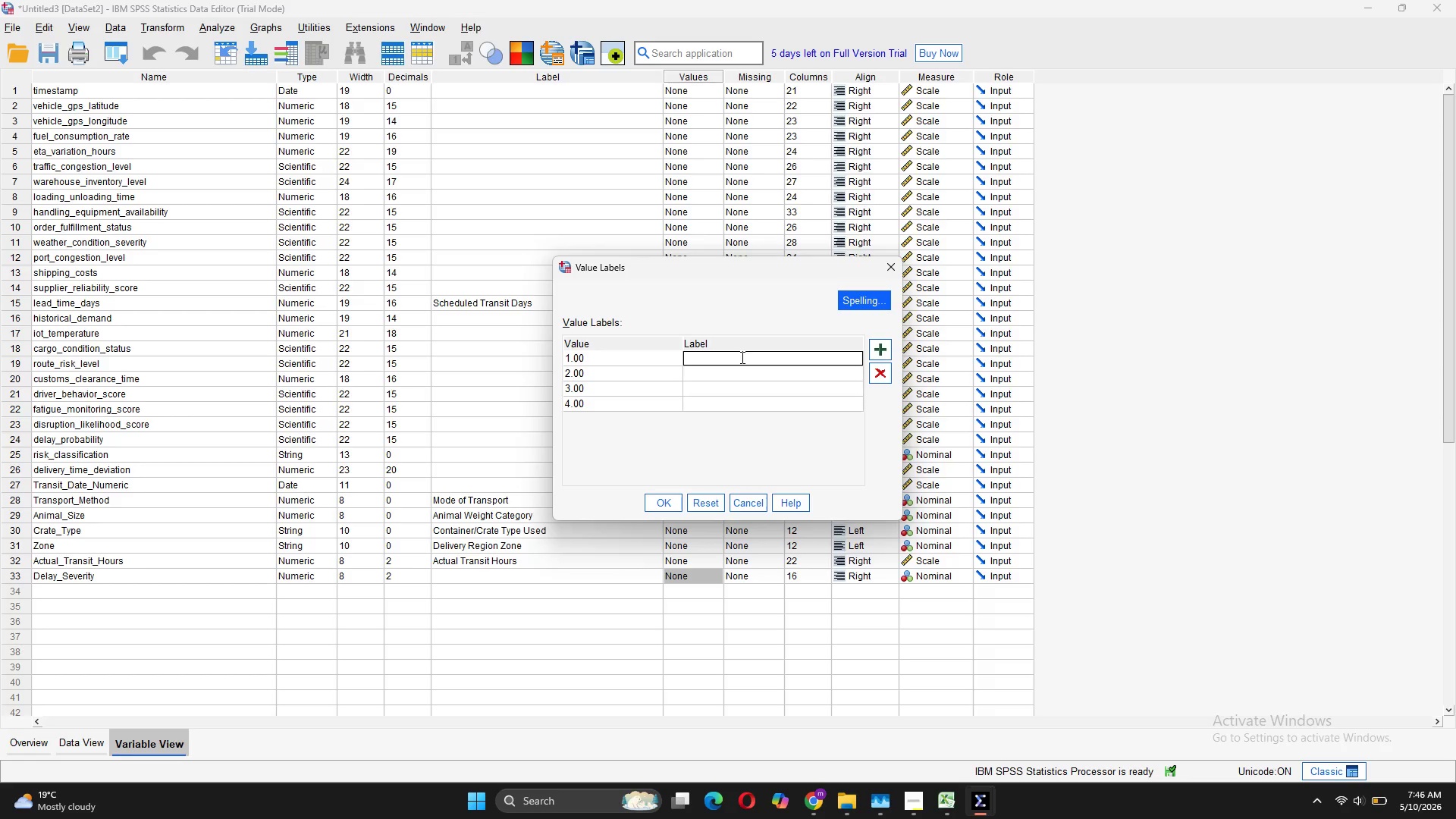 
type(On-time)
 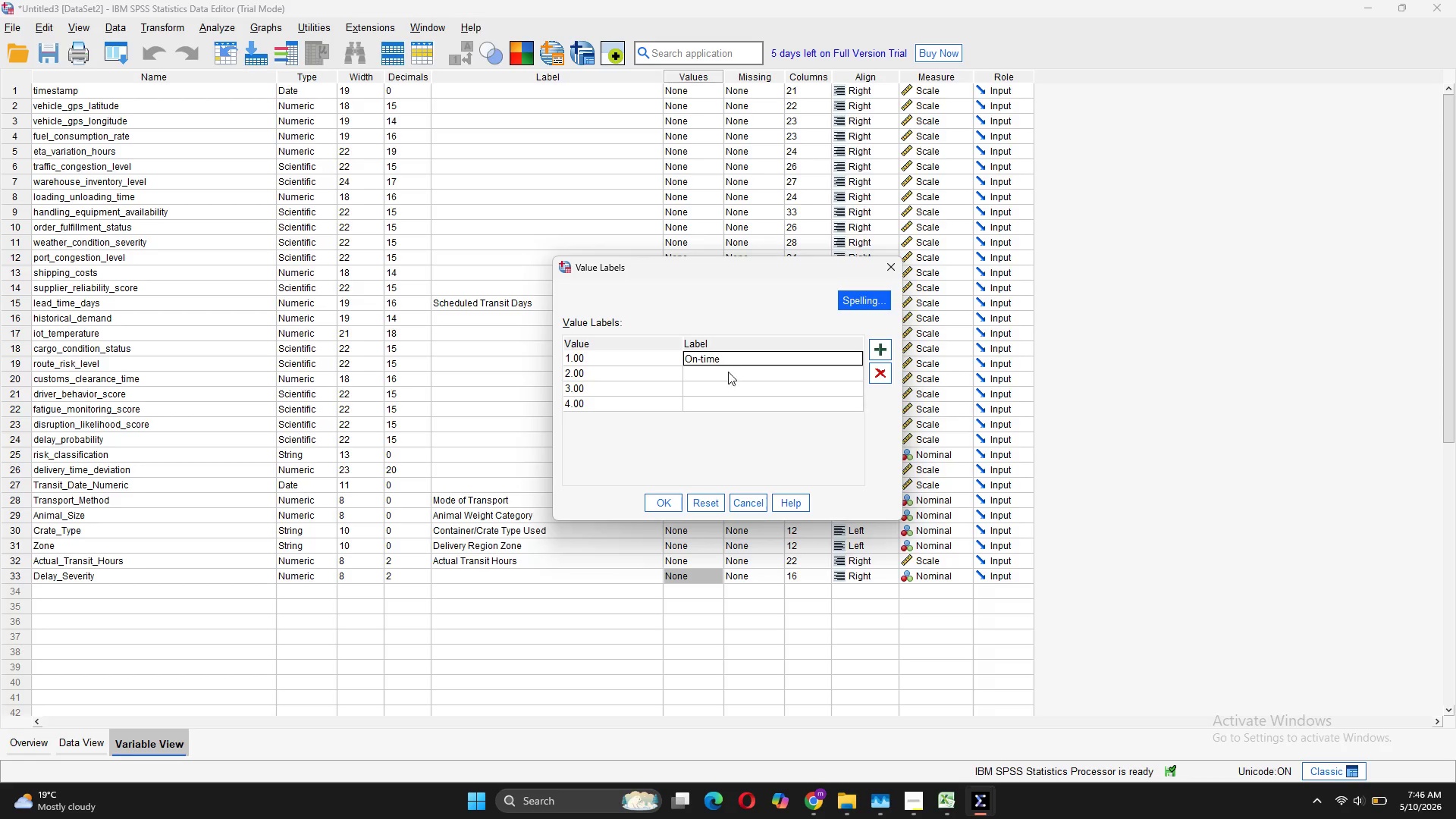 
double_click([726, 374])
 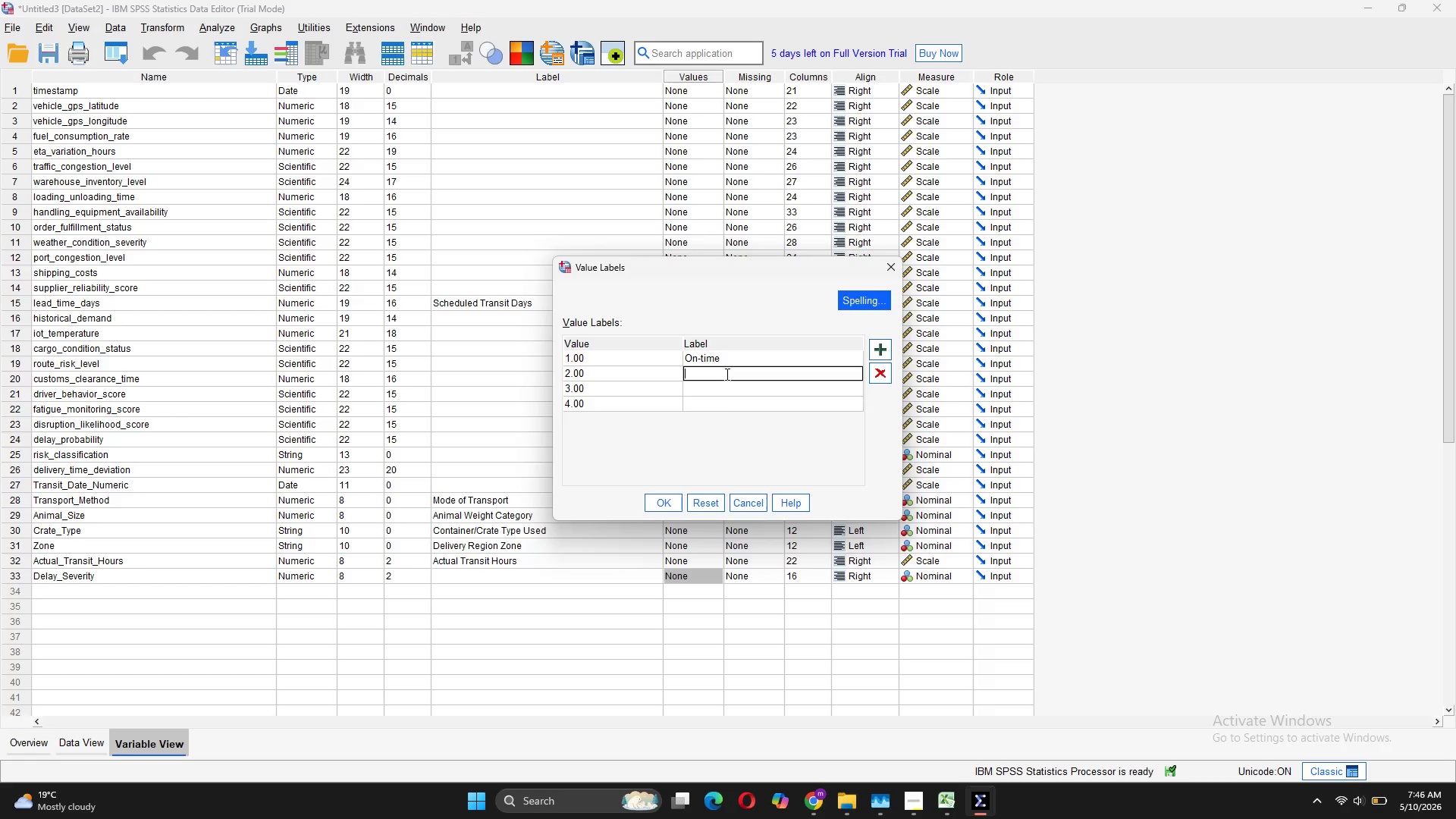 
type(Moderate)
 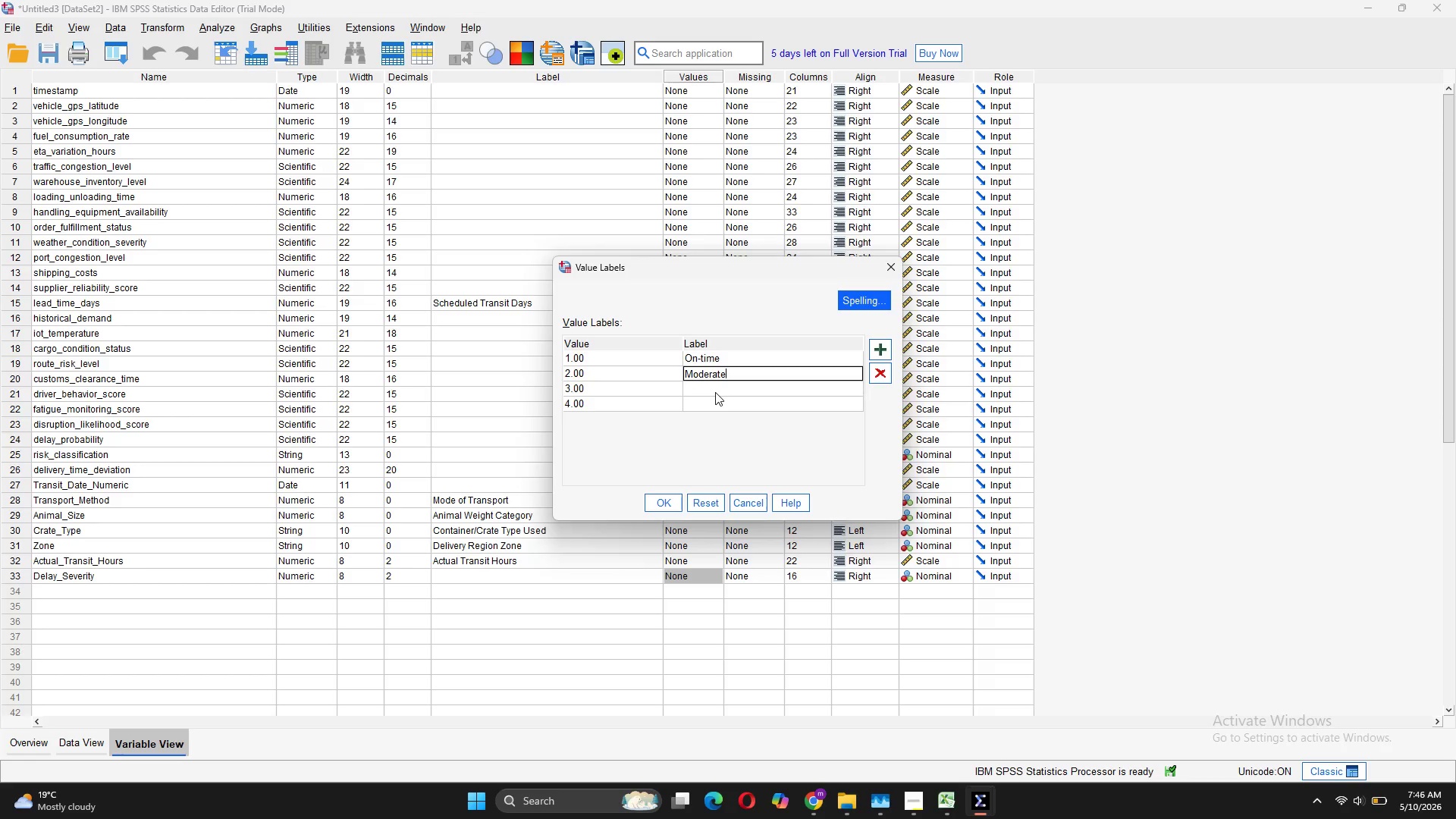 
double_click([715, 392])
 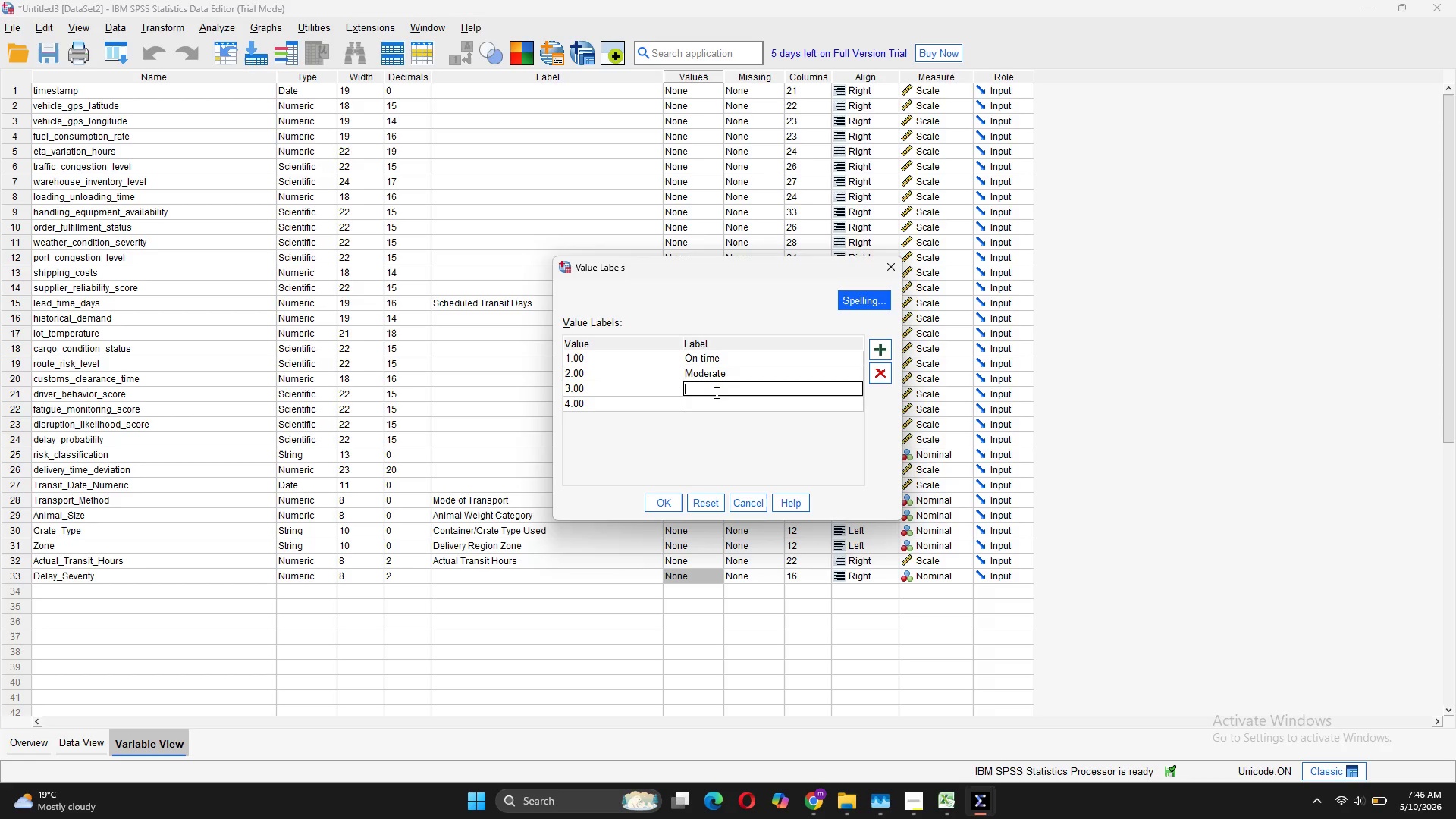 
type(Significant)
 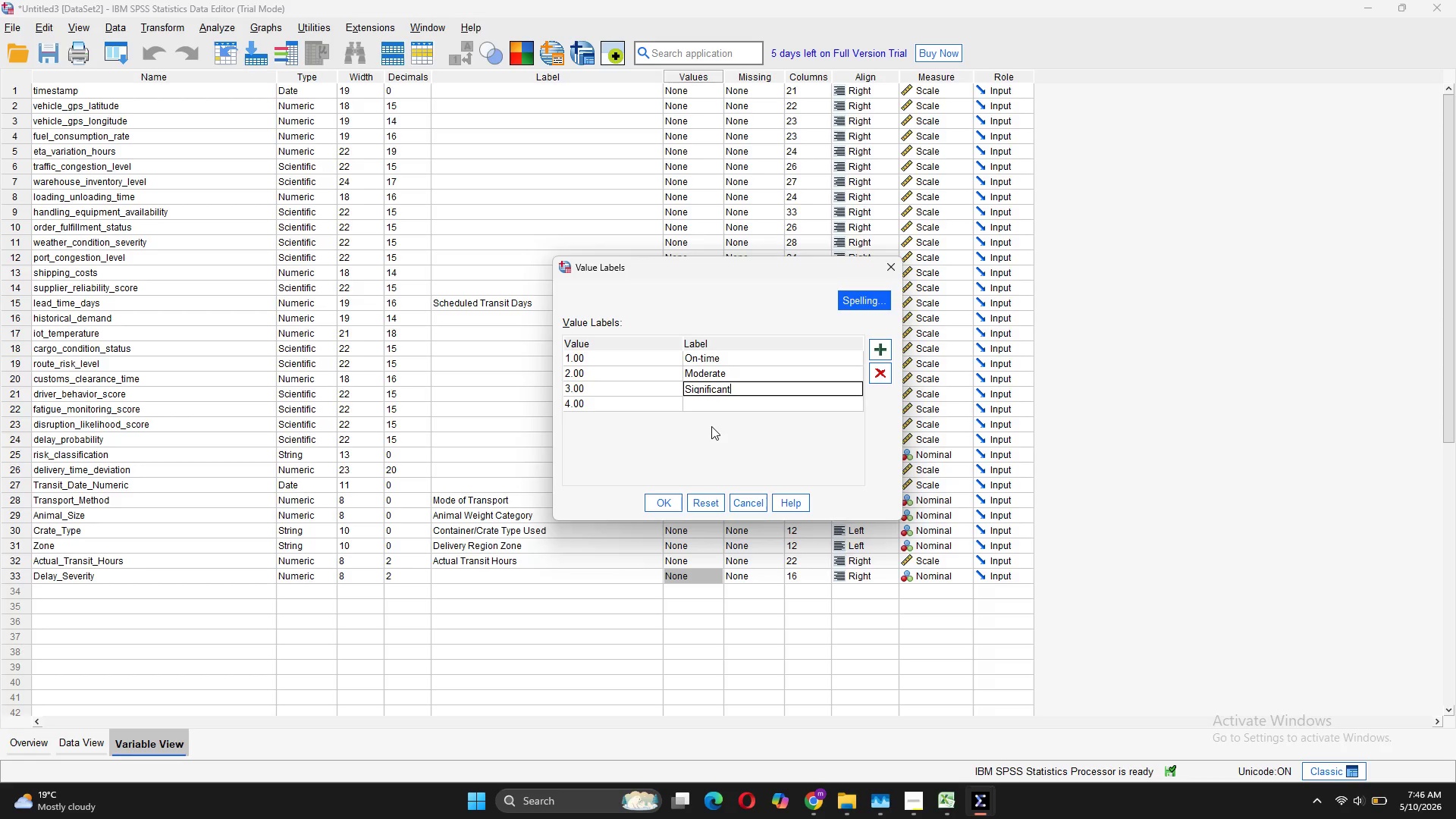 
wait(8.2)
 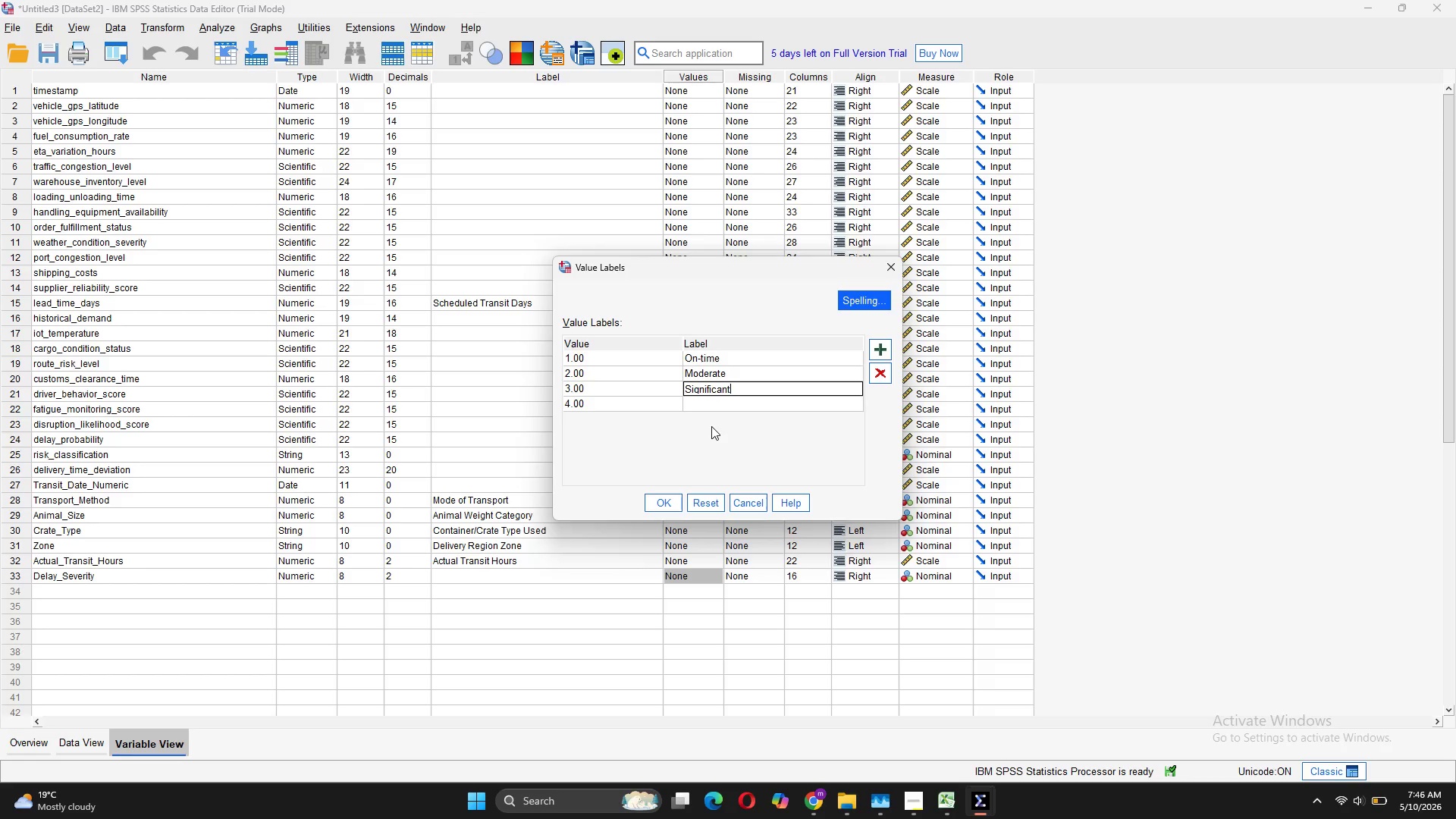 
double_click([702, 406])
 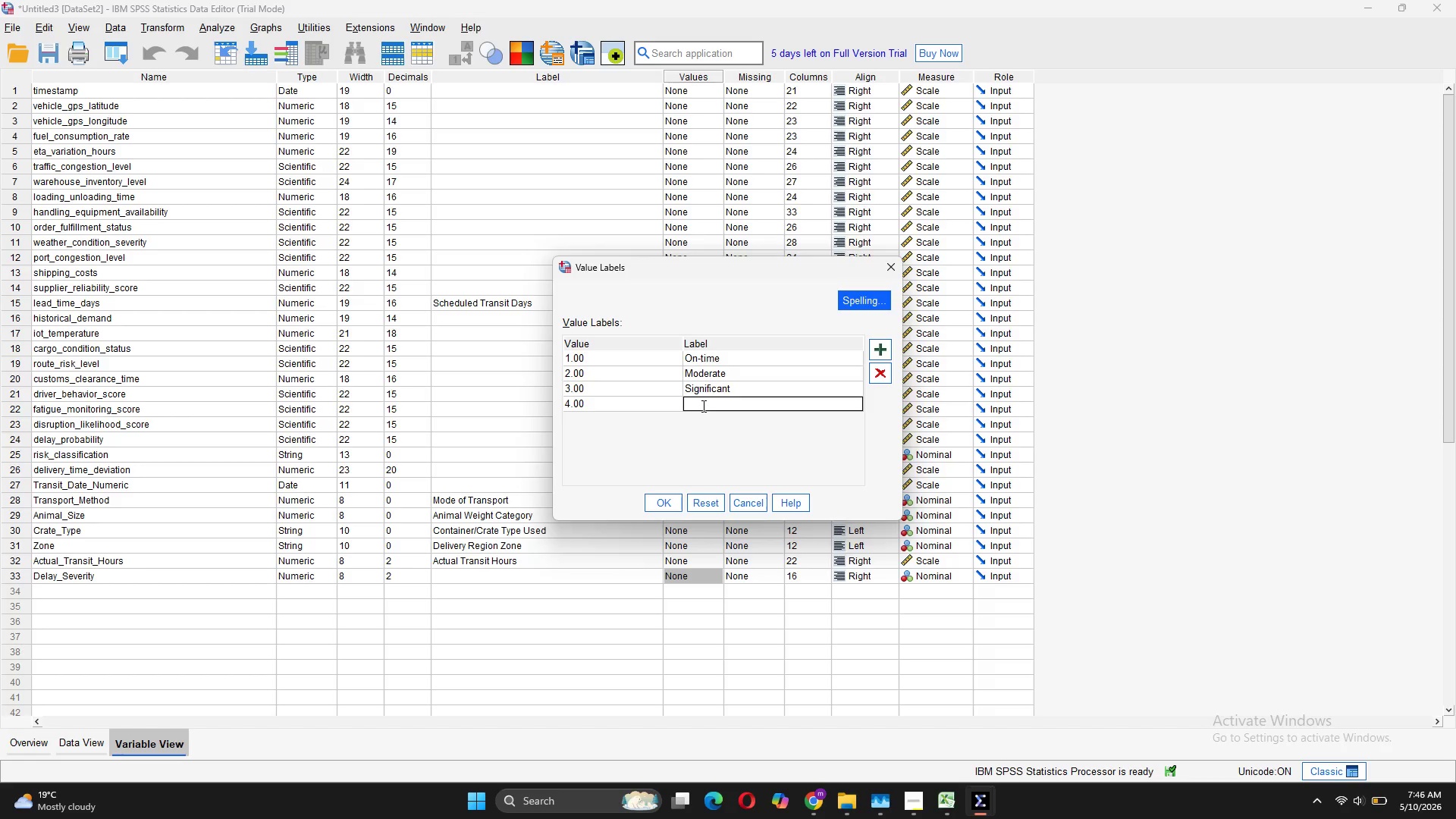 
type(Sever)
 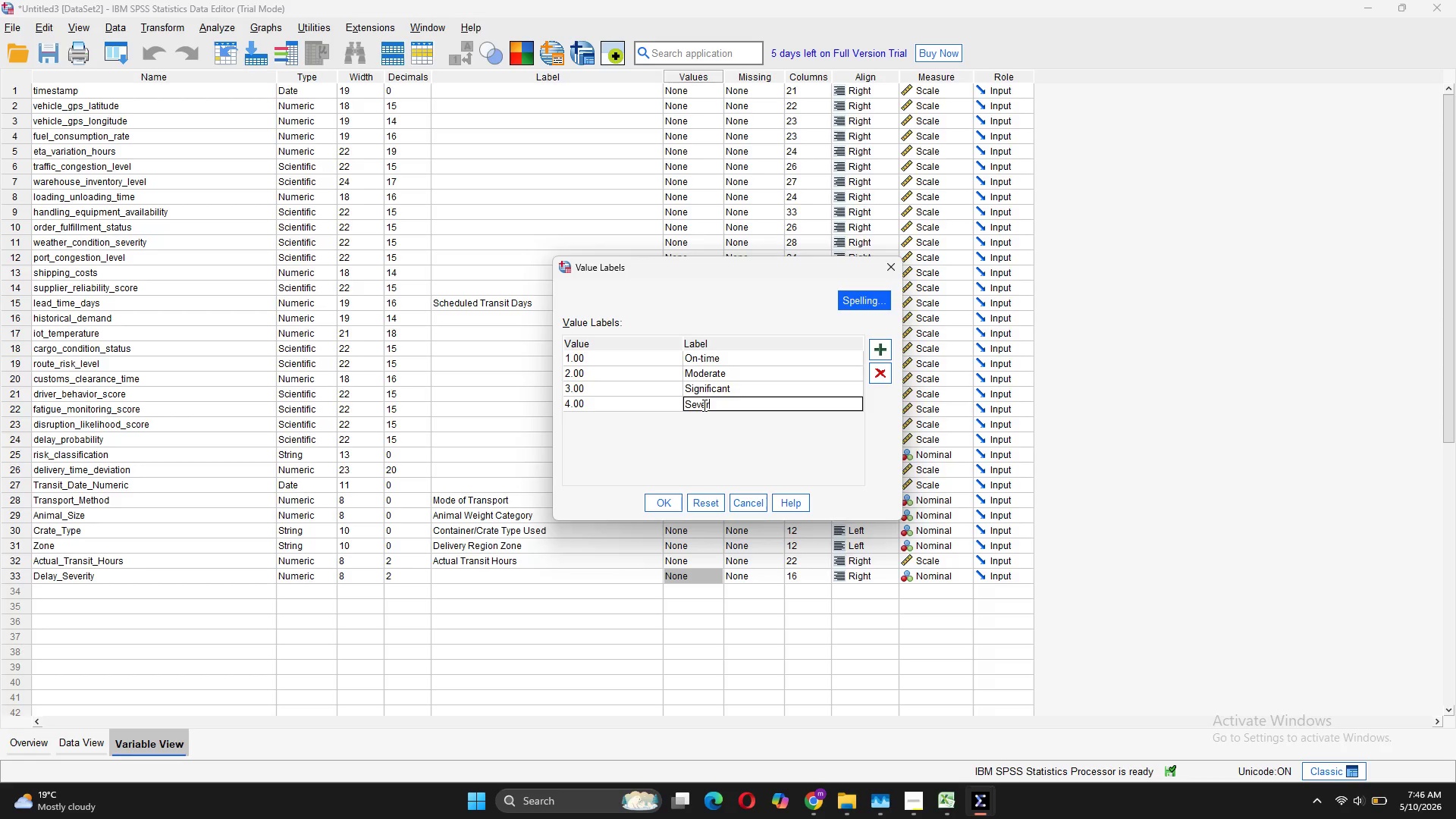 
left_click([656, 508])
 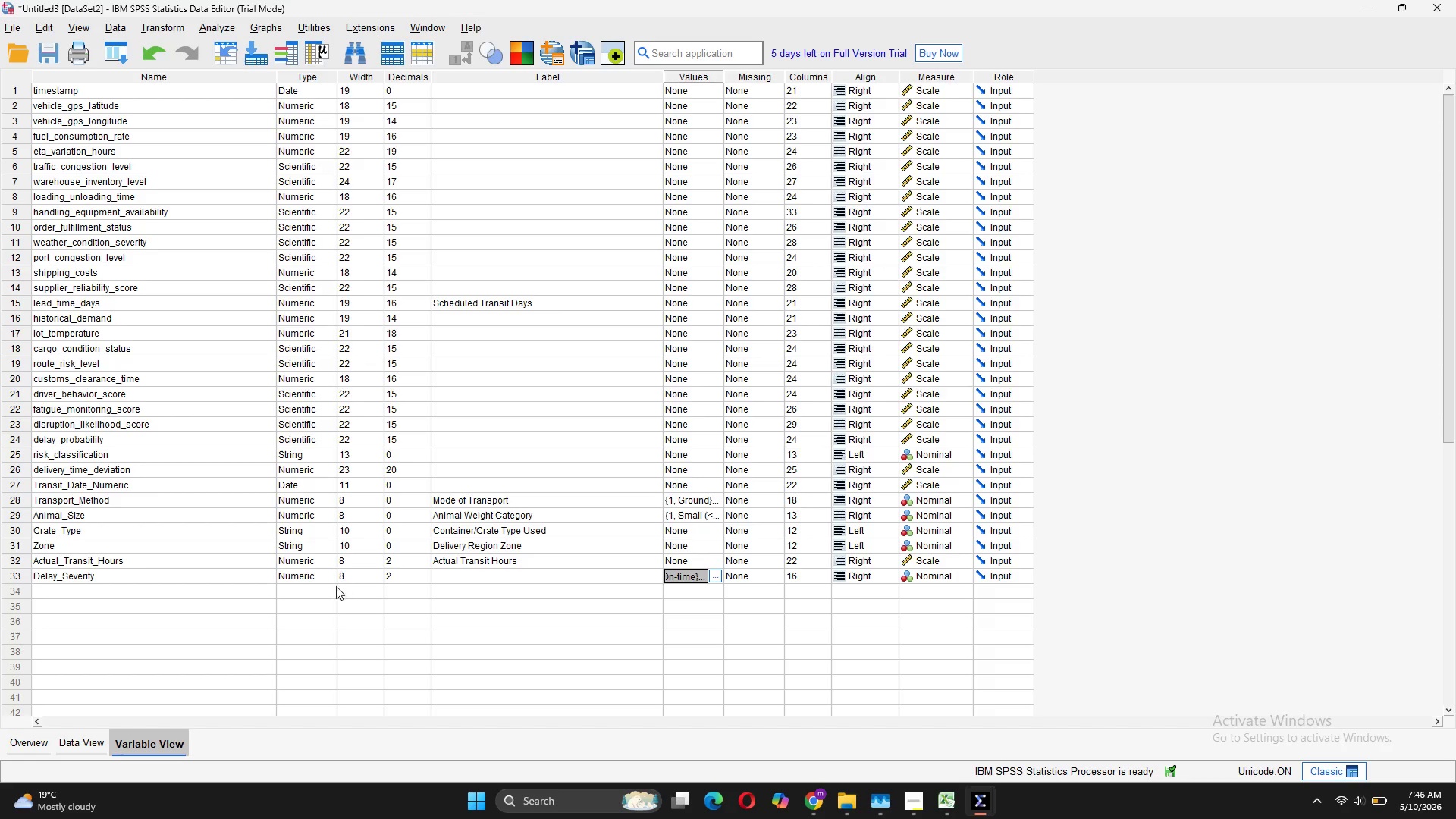 
left_click([403, 582])
 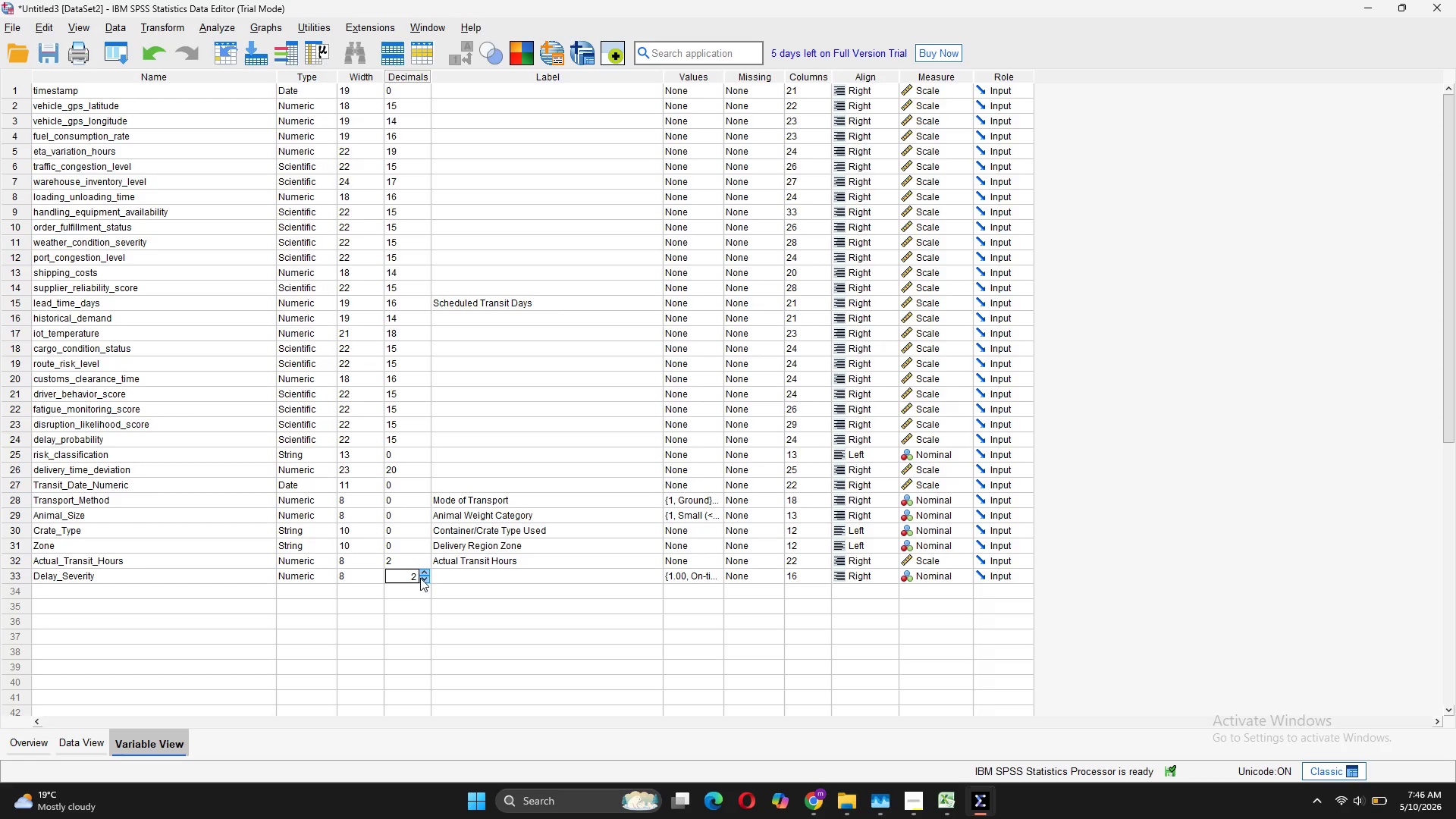 
double_click([420, 579])
 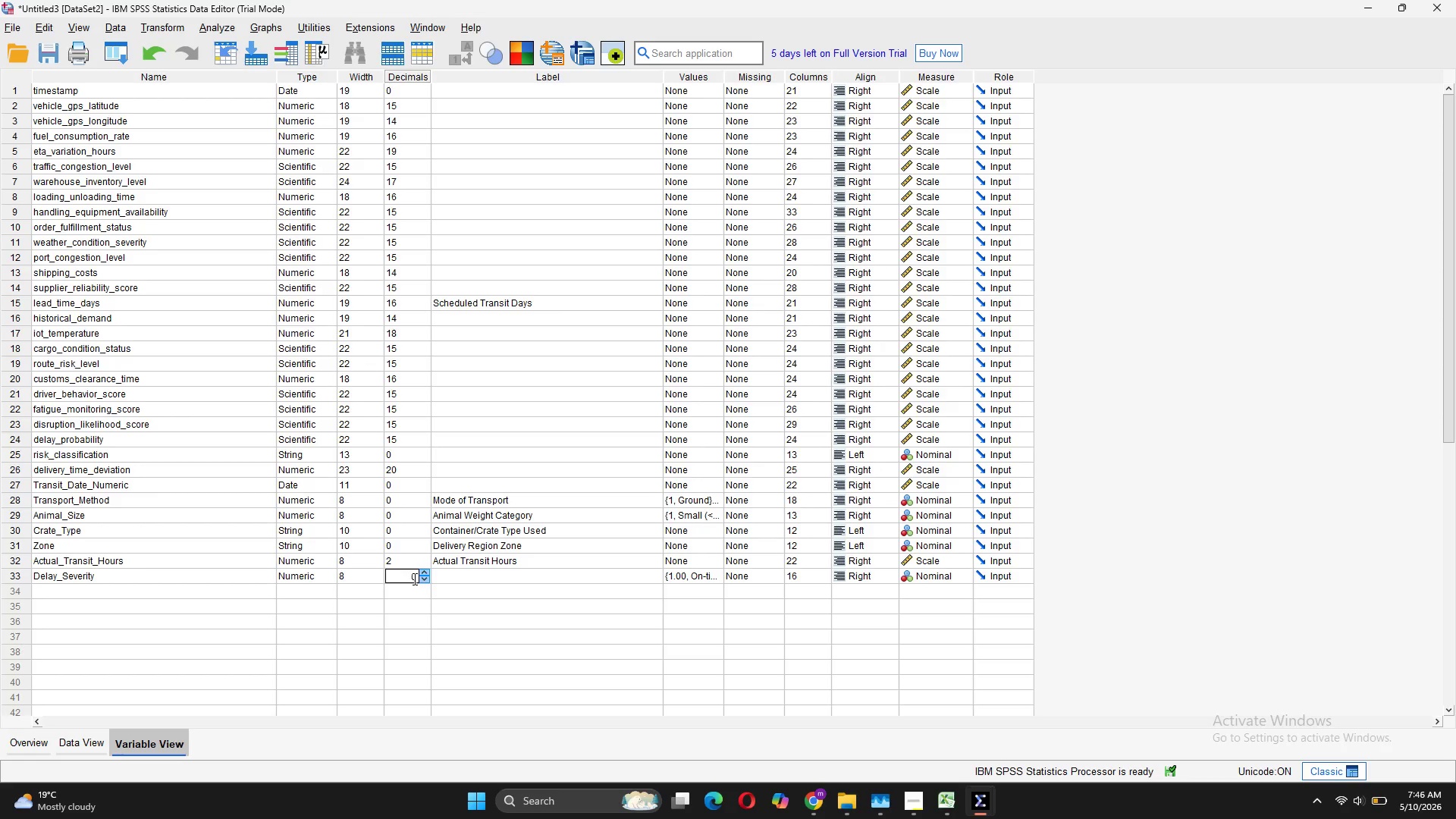 
key(Enter)
 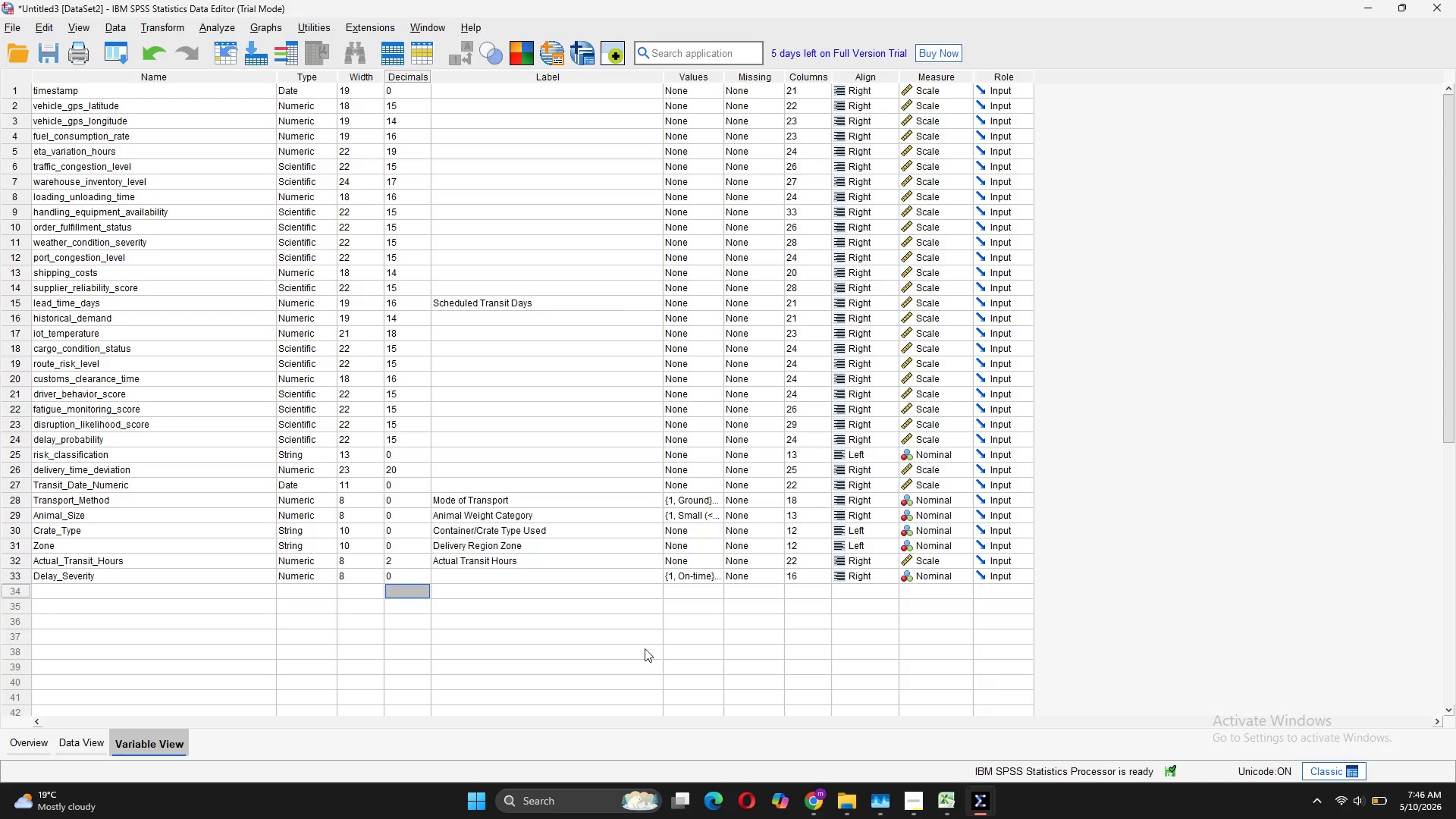 
wait(7.83)
 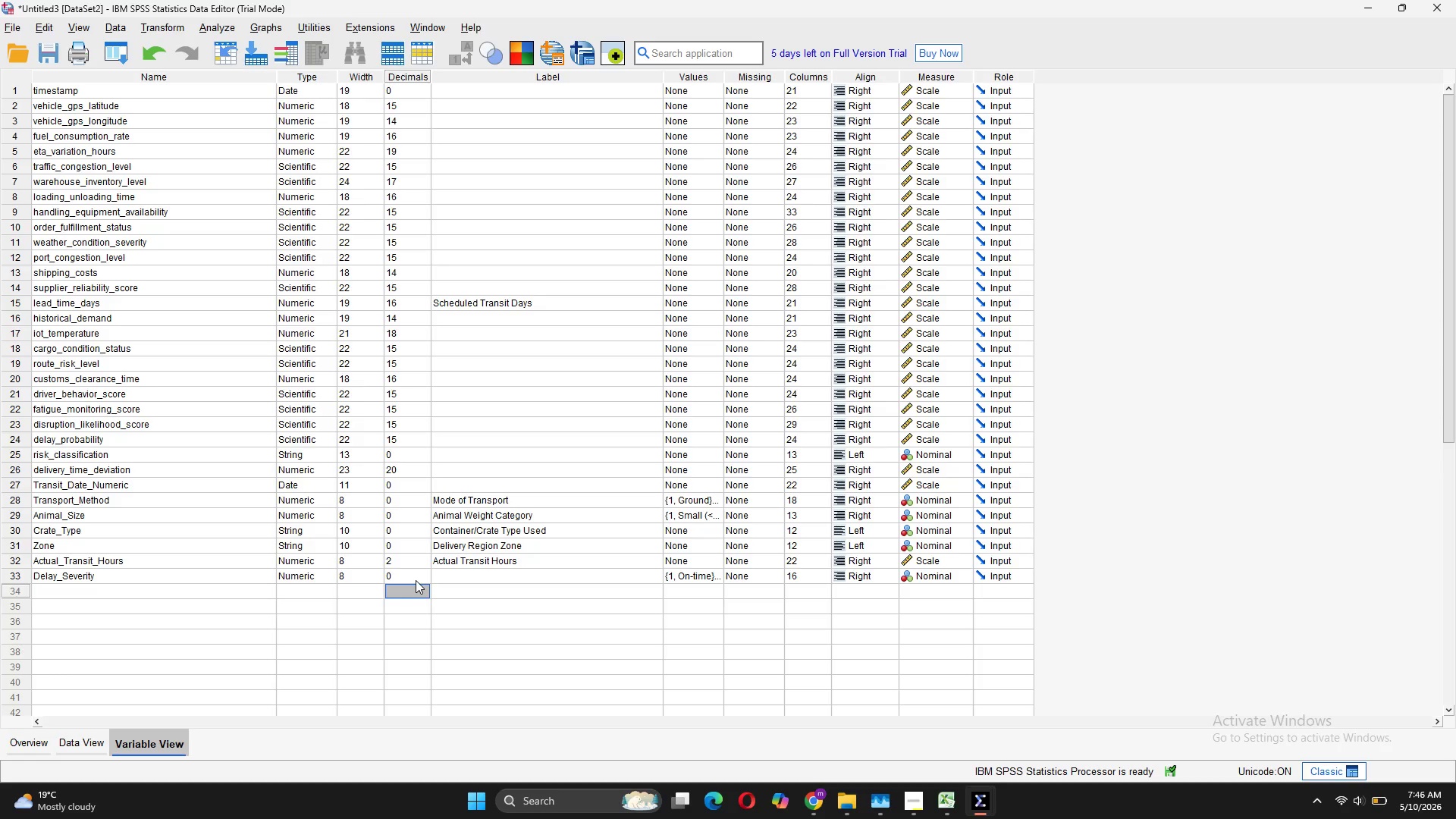 
left_click([924, 796])